 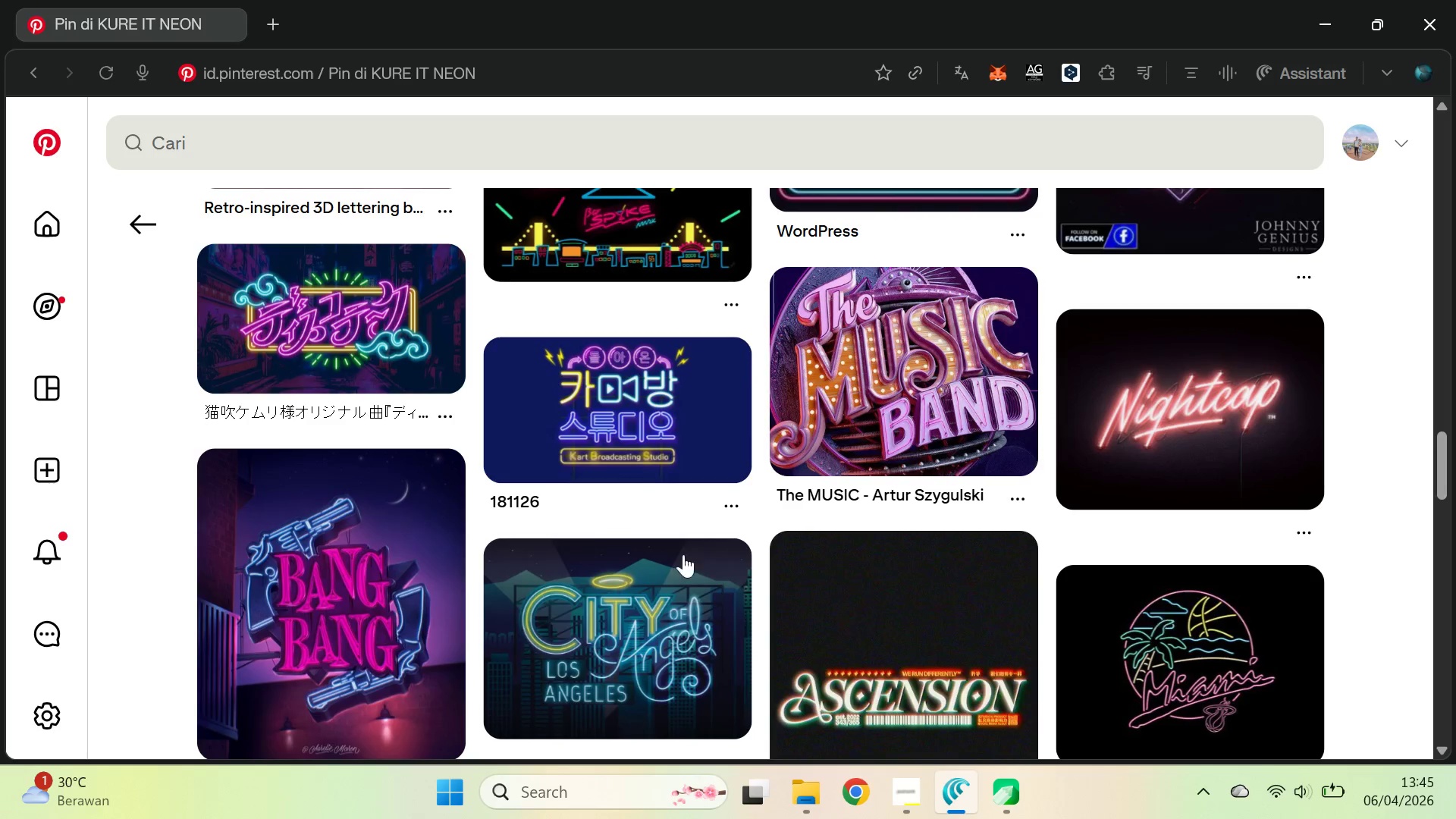 
left_click([439, 333])
 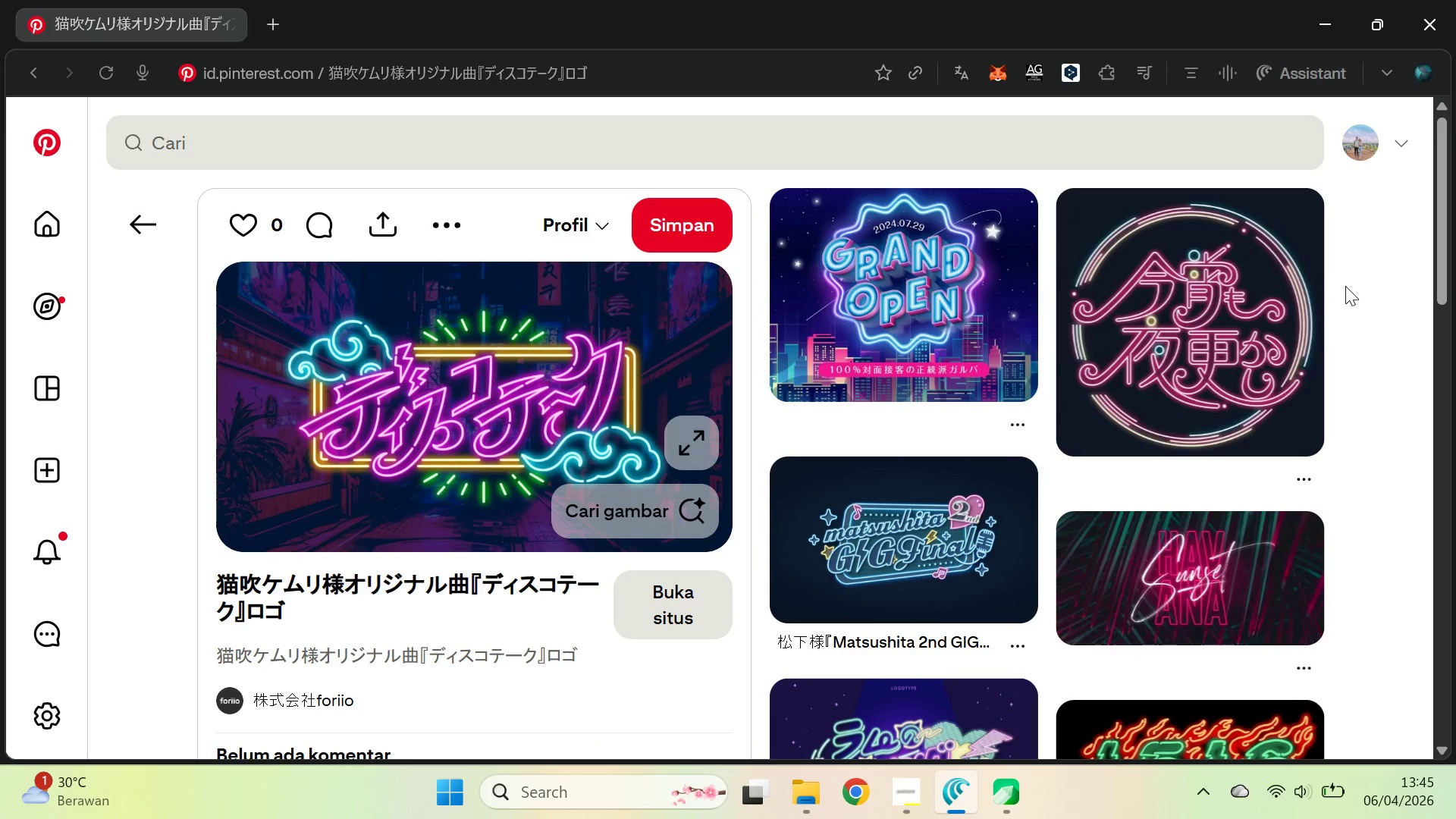 
left_click_drag(start_coordinate=[1451, 215], to_coordinate=[1455, 265])
 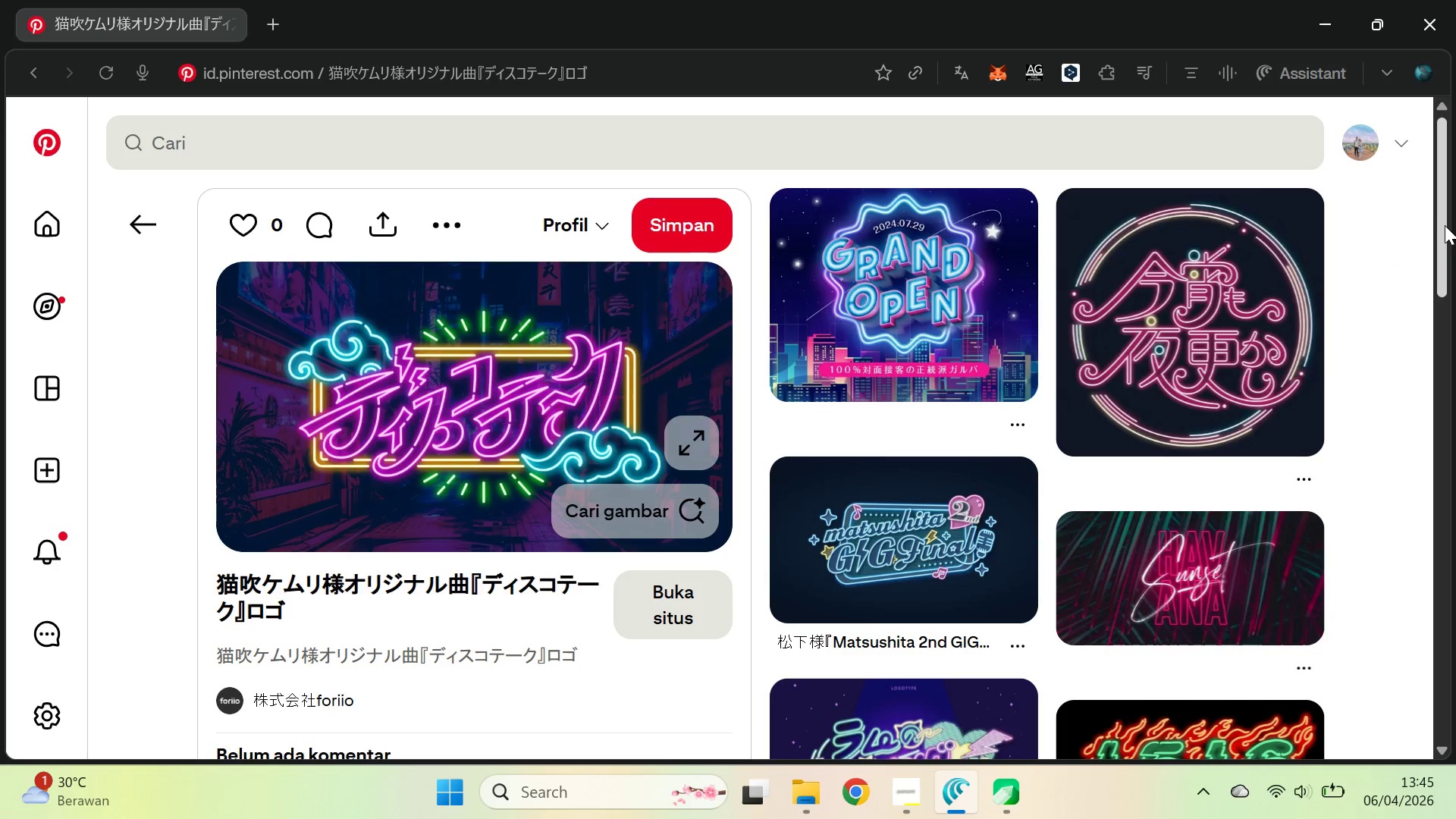 
left_click_drag(start_coordinate=[1444, 224], to_coordinate=[1455, 707])
 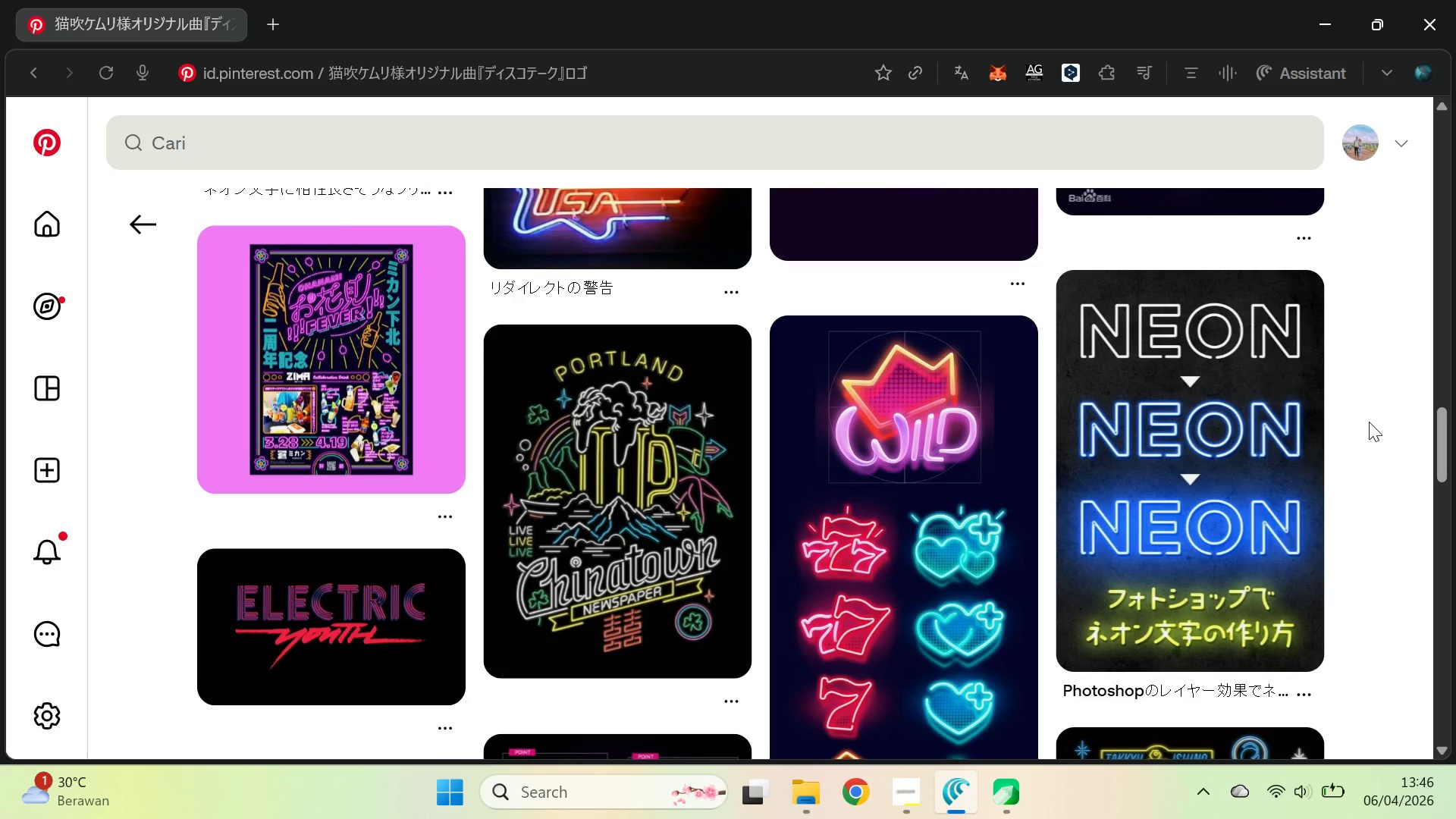 
wait(8.7)
 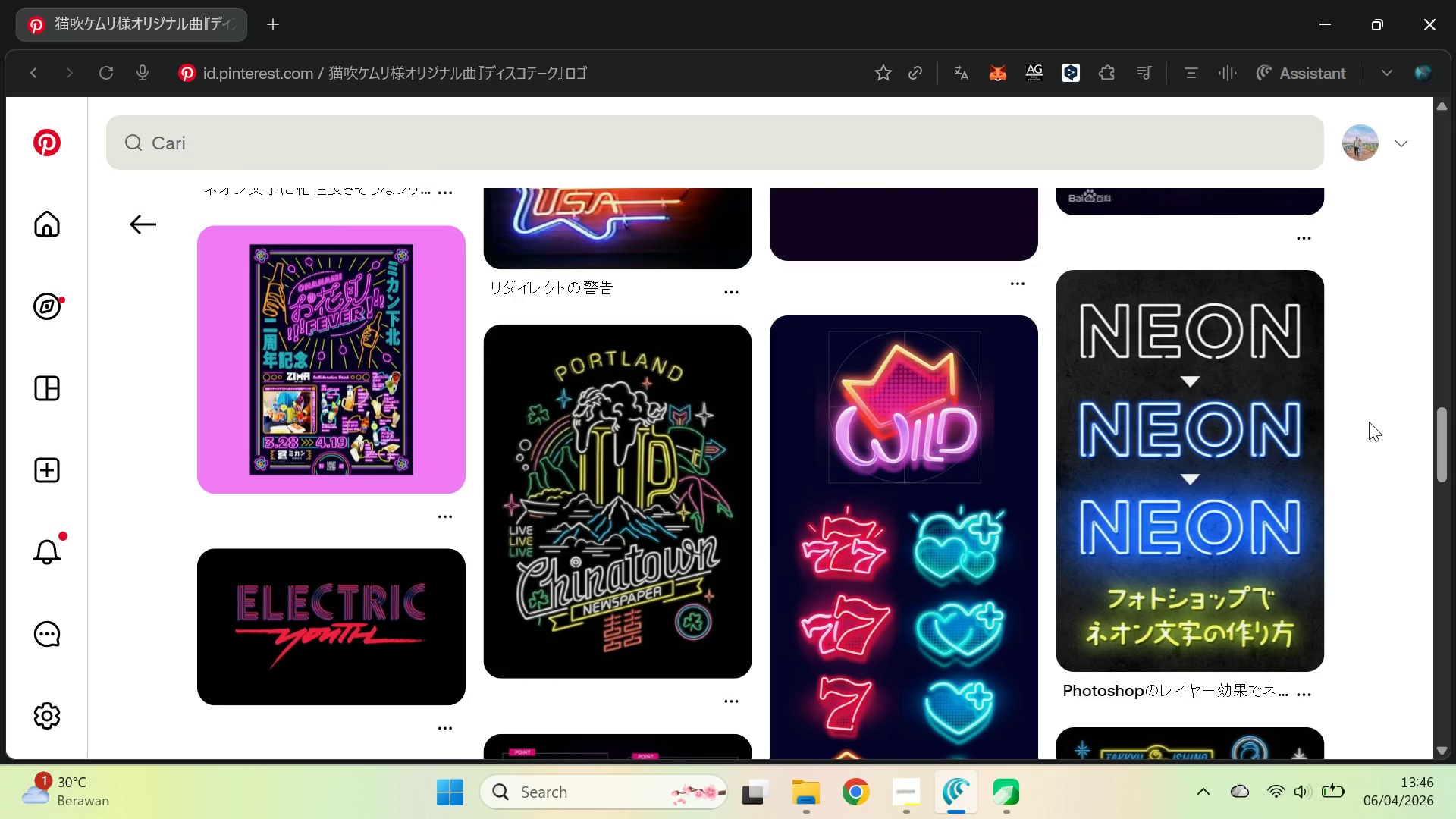 
left_click_drag(start_coordinate=[1442, 437], to_coordinate=[1455, 718])
 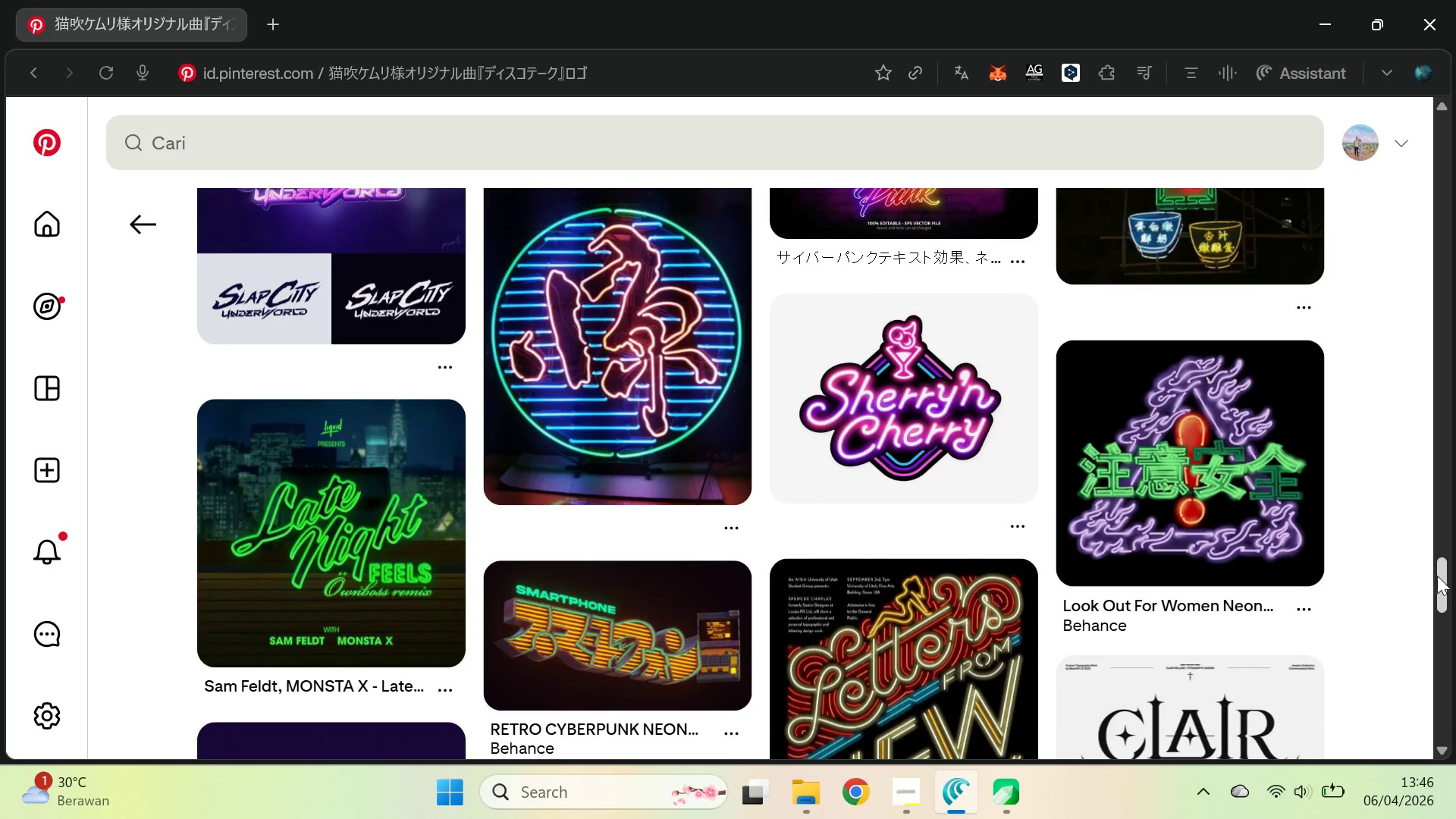 
left_click_drag(start_coordinate=[1449, 585], to_coordinate=[1452, 698])
 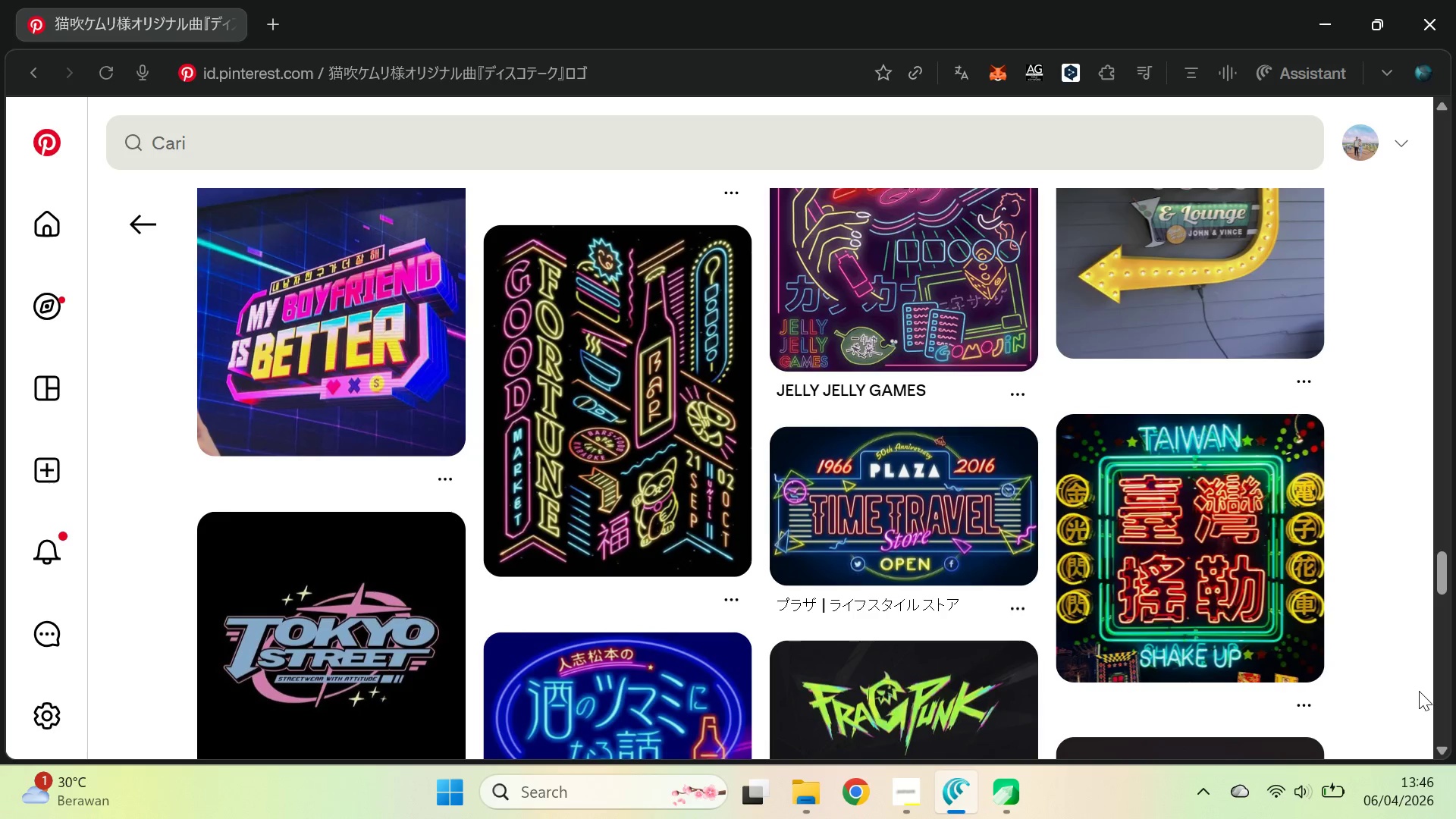 
wait(6.03)
 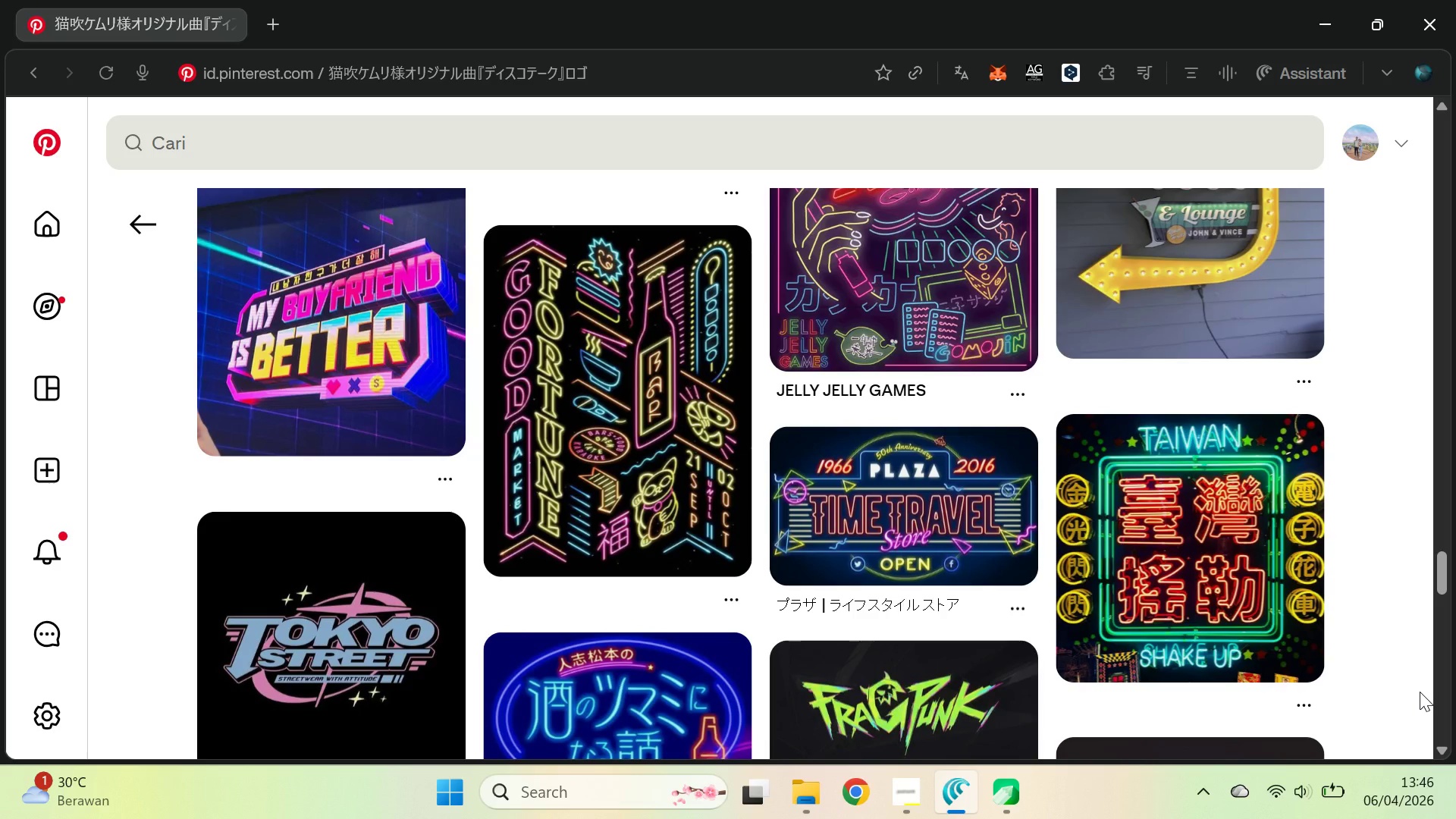 
left_click_drag(start_coordinate=[1445, 570], to_coordinate=[1455, 818])
 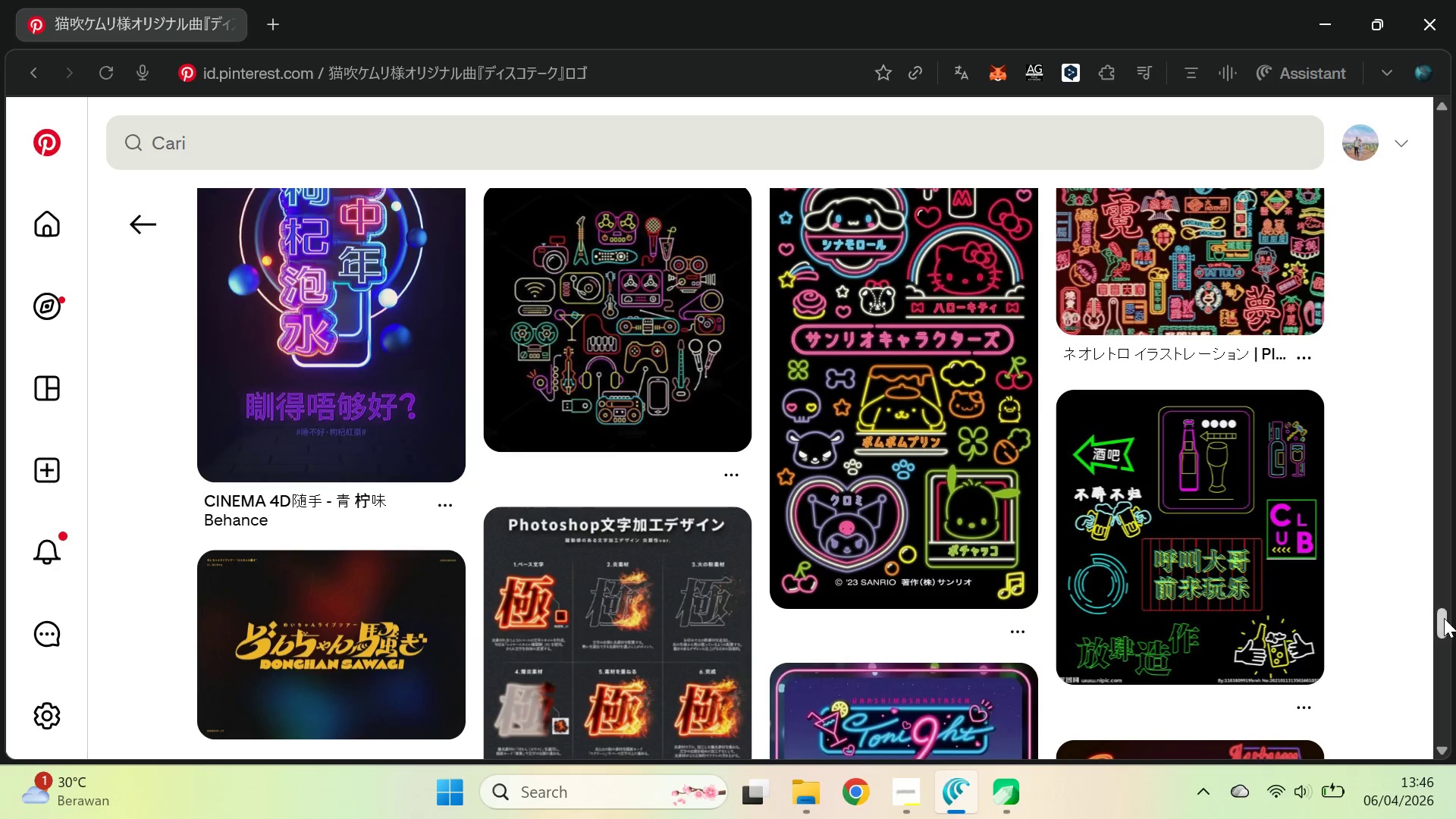 
left_click_drag(start_coordinate=[1443, 625], to_coordinate=[1455, 691])
 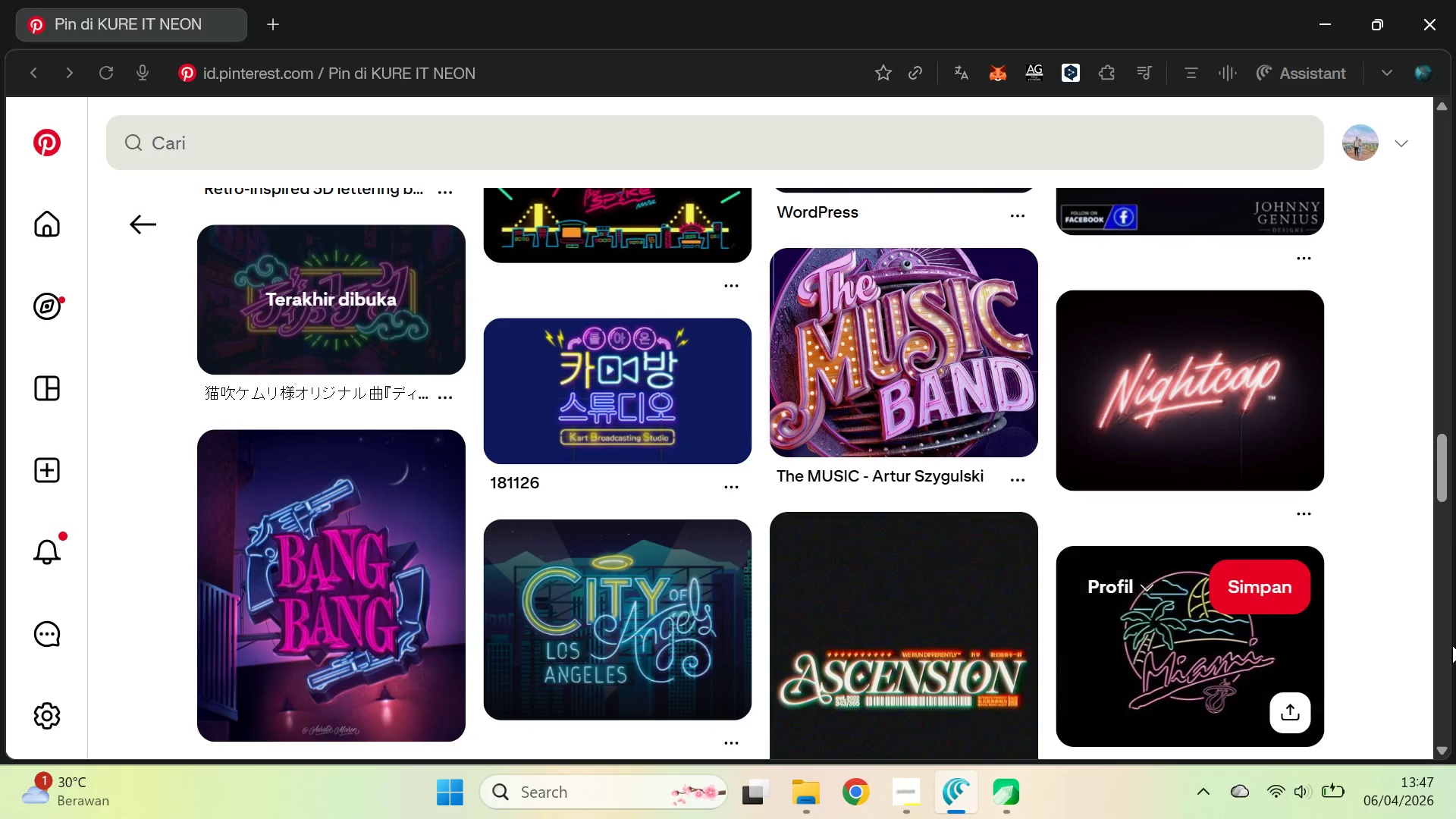 
left_click_drag(start_coordinate=[1445, 460], to_coordinate=[1441, 612])
 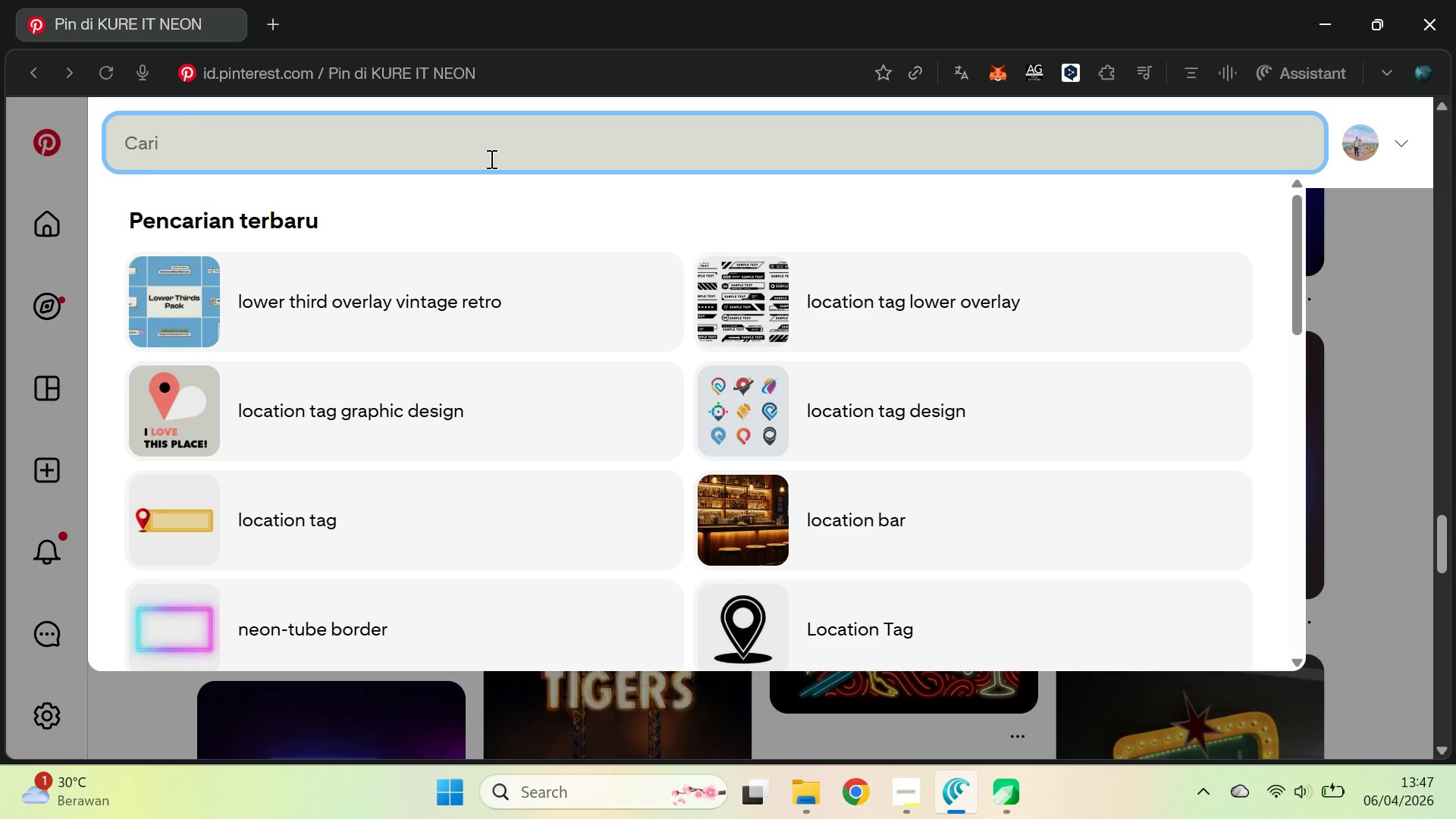 
type(vintage sign)
 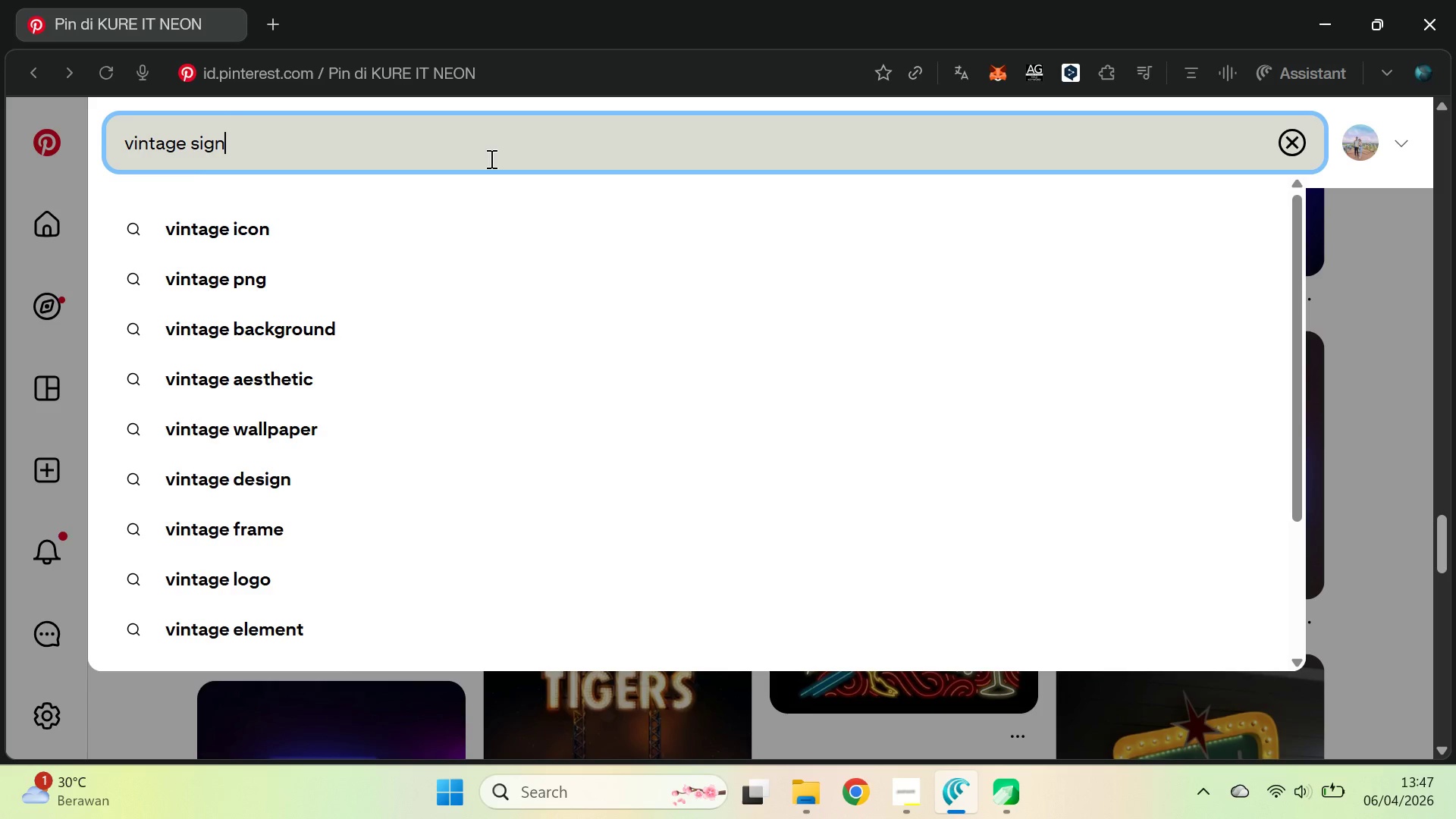 
key(Enter)
 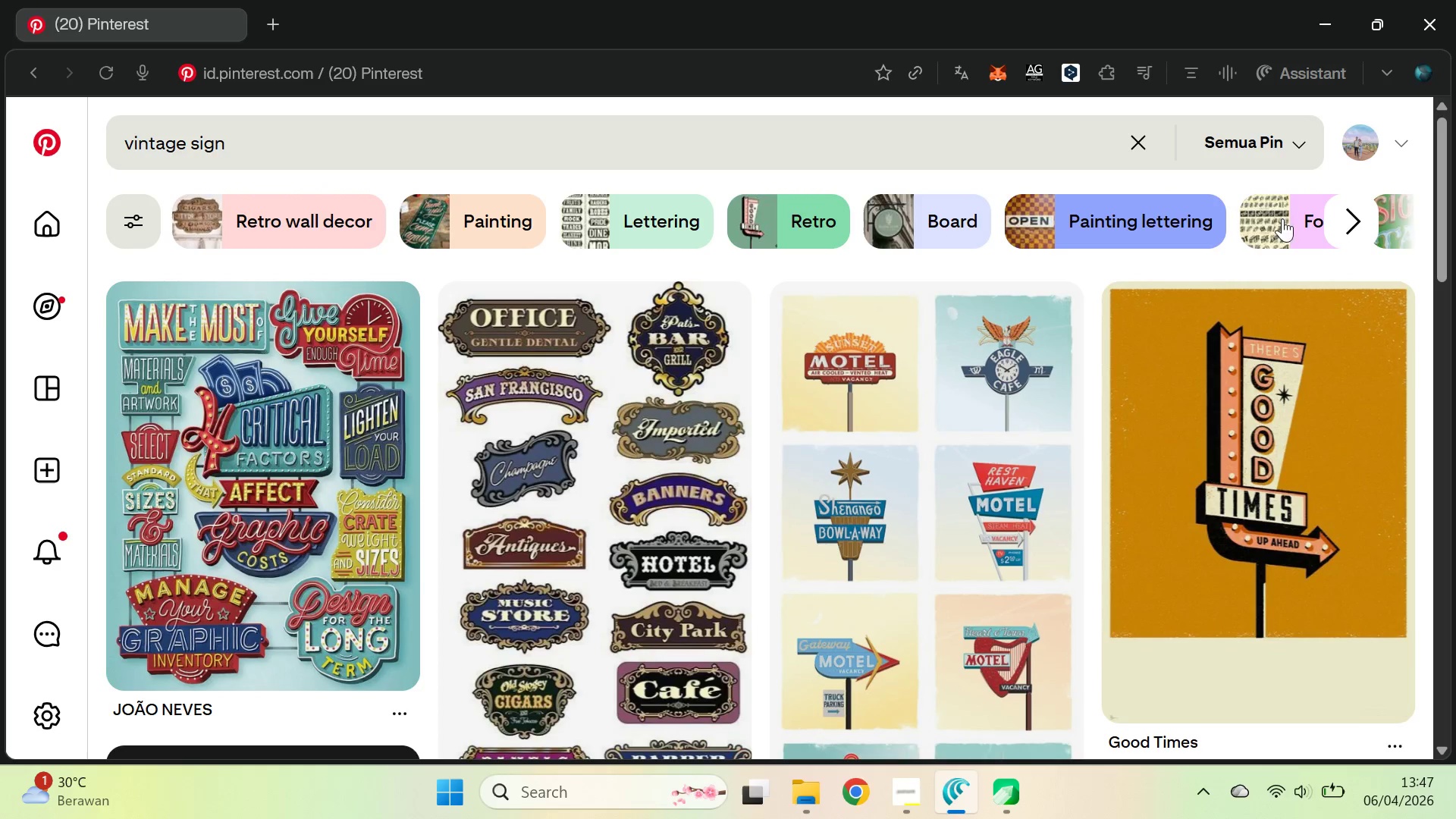 
left_click_drag(start_coordinate=[1444, 157], to_coordinate=[1450, 651])
 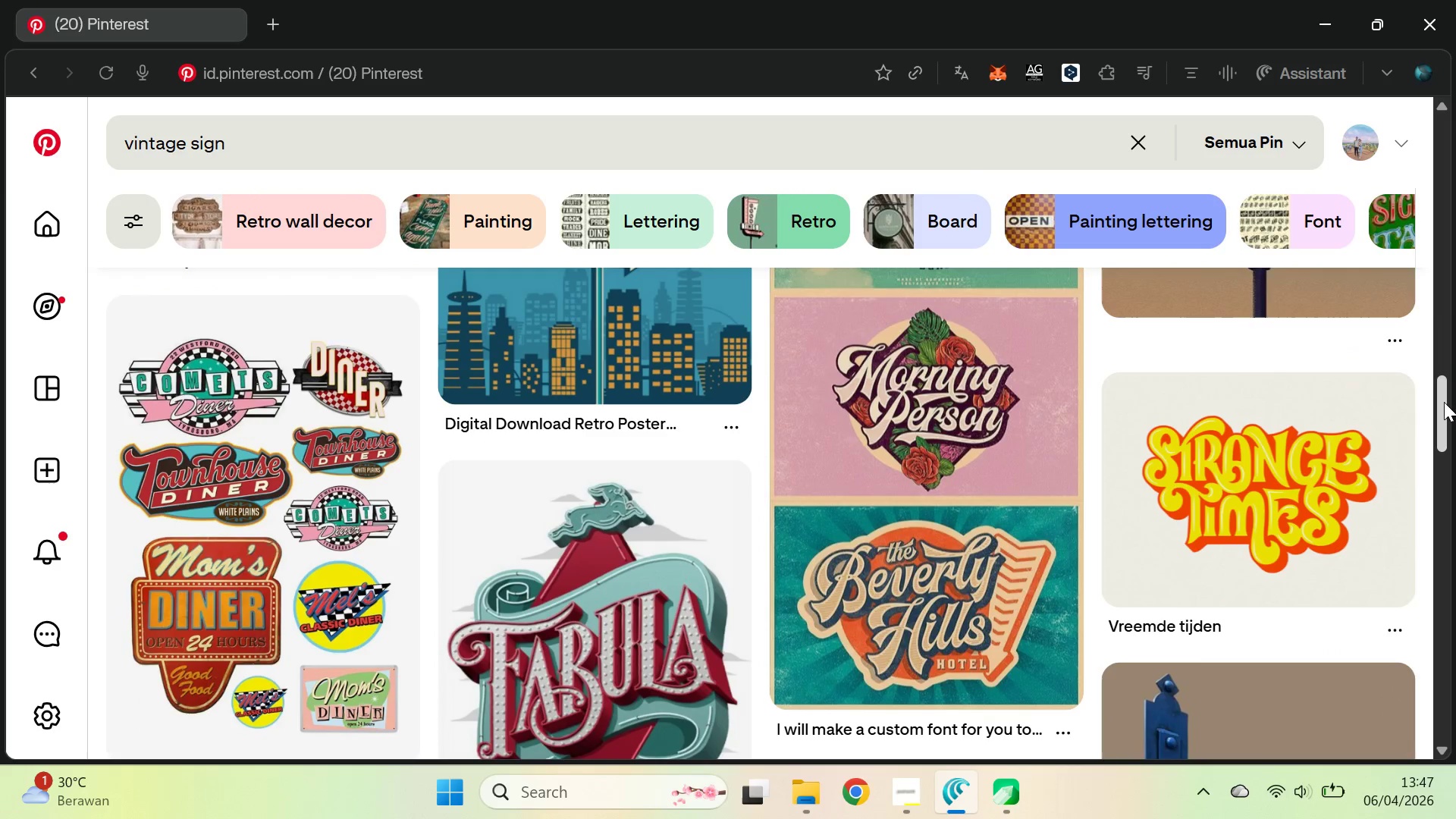 
left_click_drag(start_coordinate=[1444, 398], to_coordinate=[1441, 686])
 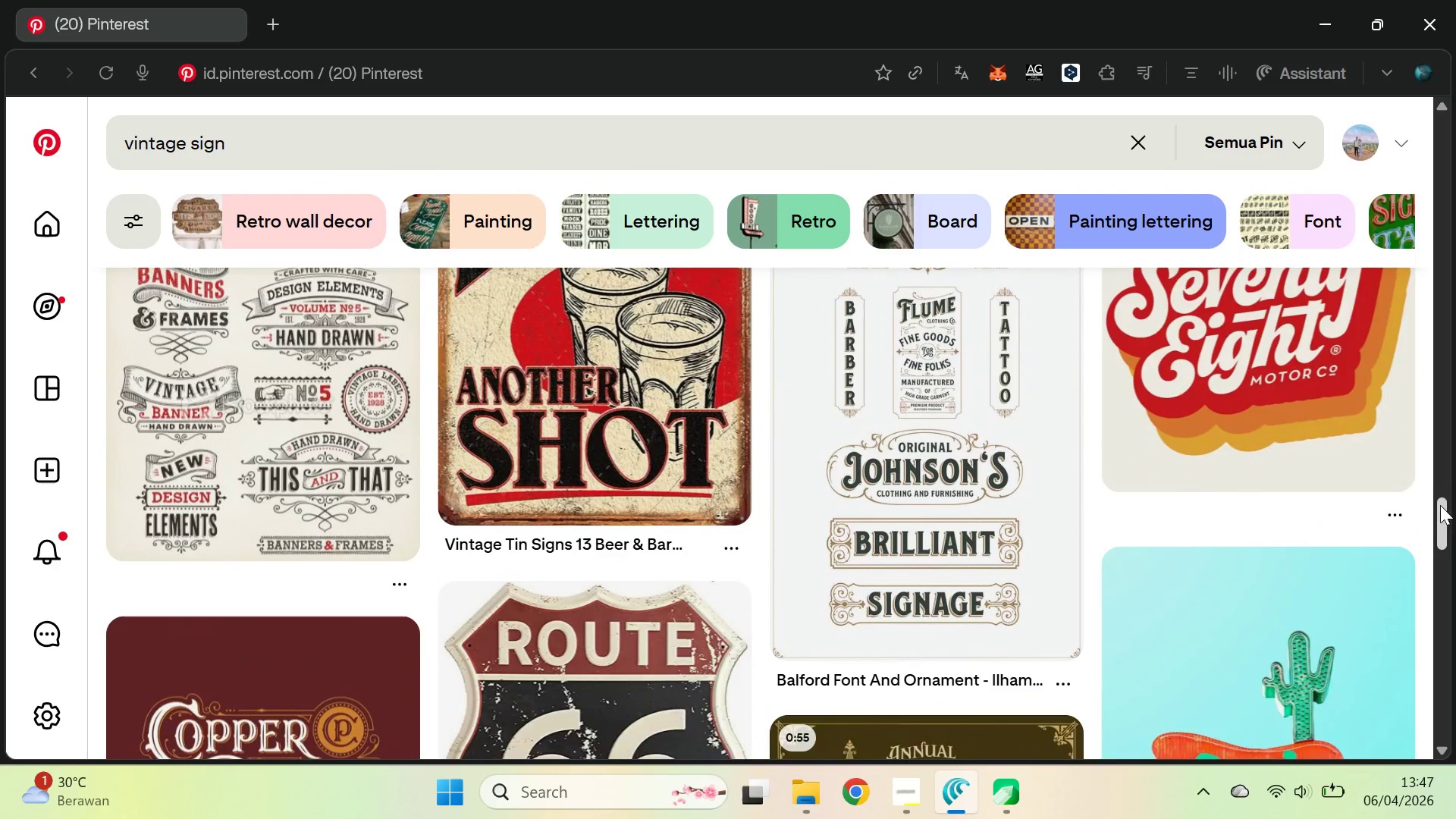 
left_click_drag(start_coordinate=[1442, 507], to_coordinate=[1446, 736])
 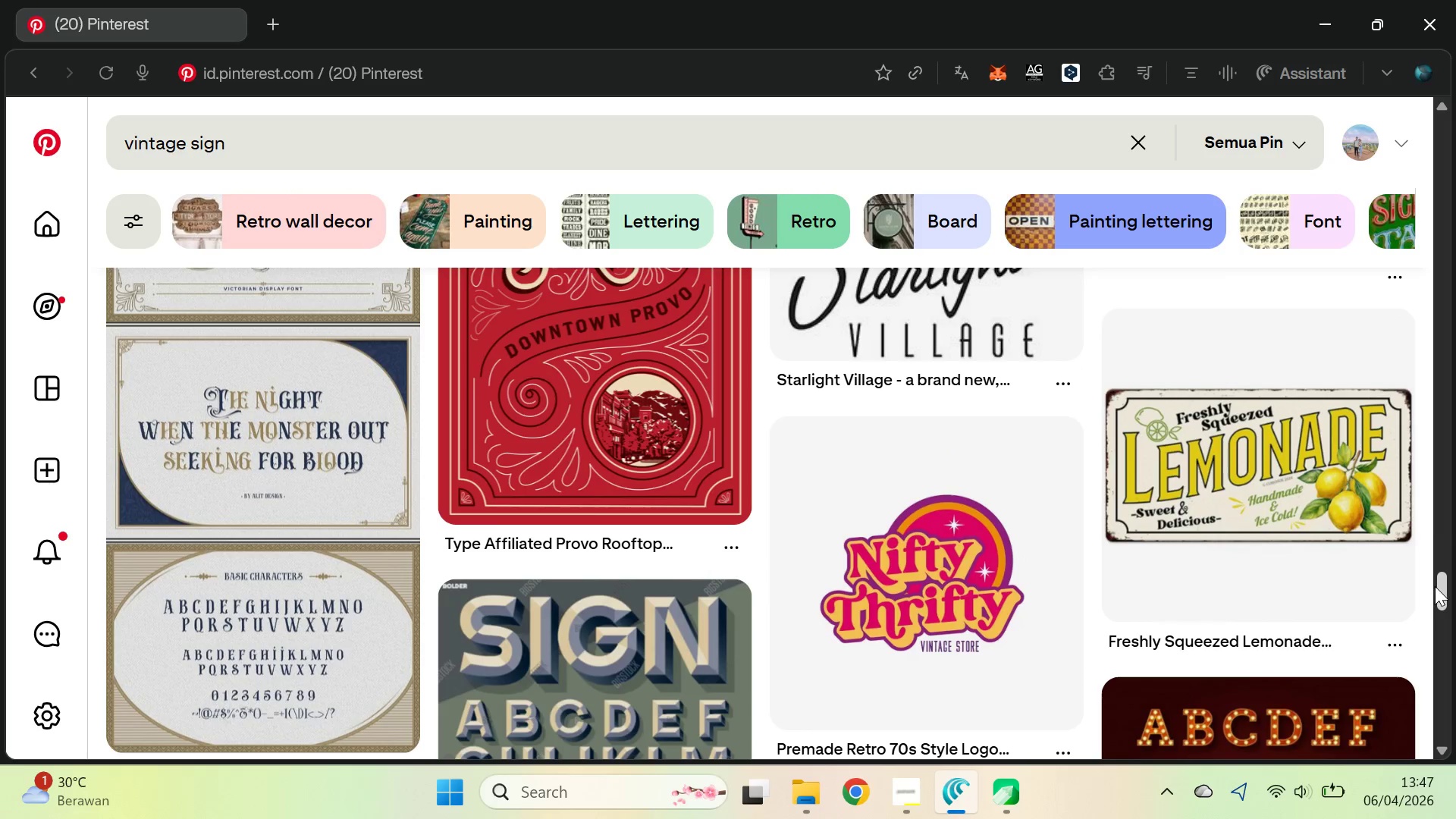 
left_click_drag(start_coordinate=[1437, 586], to_coordinate=[1455, 734])
 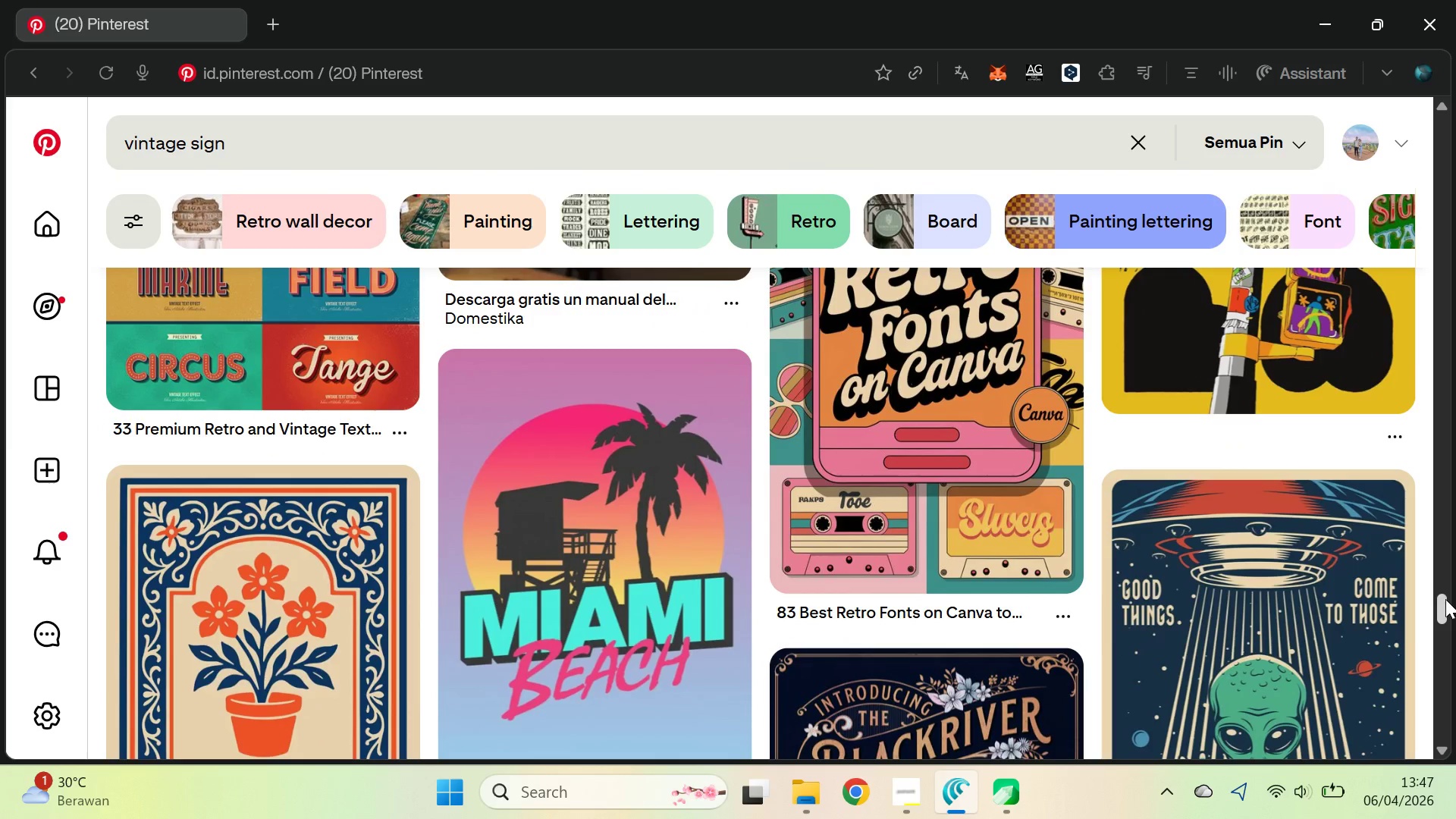 
left_click_drag(start_coordinate=[1445, 601], to_coordinate=[1434, 742])
 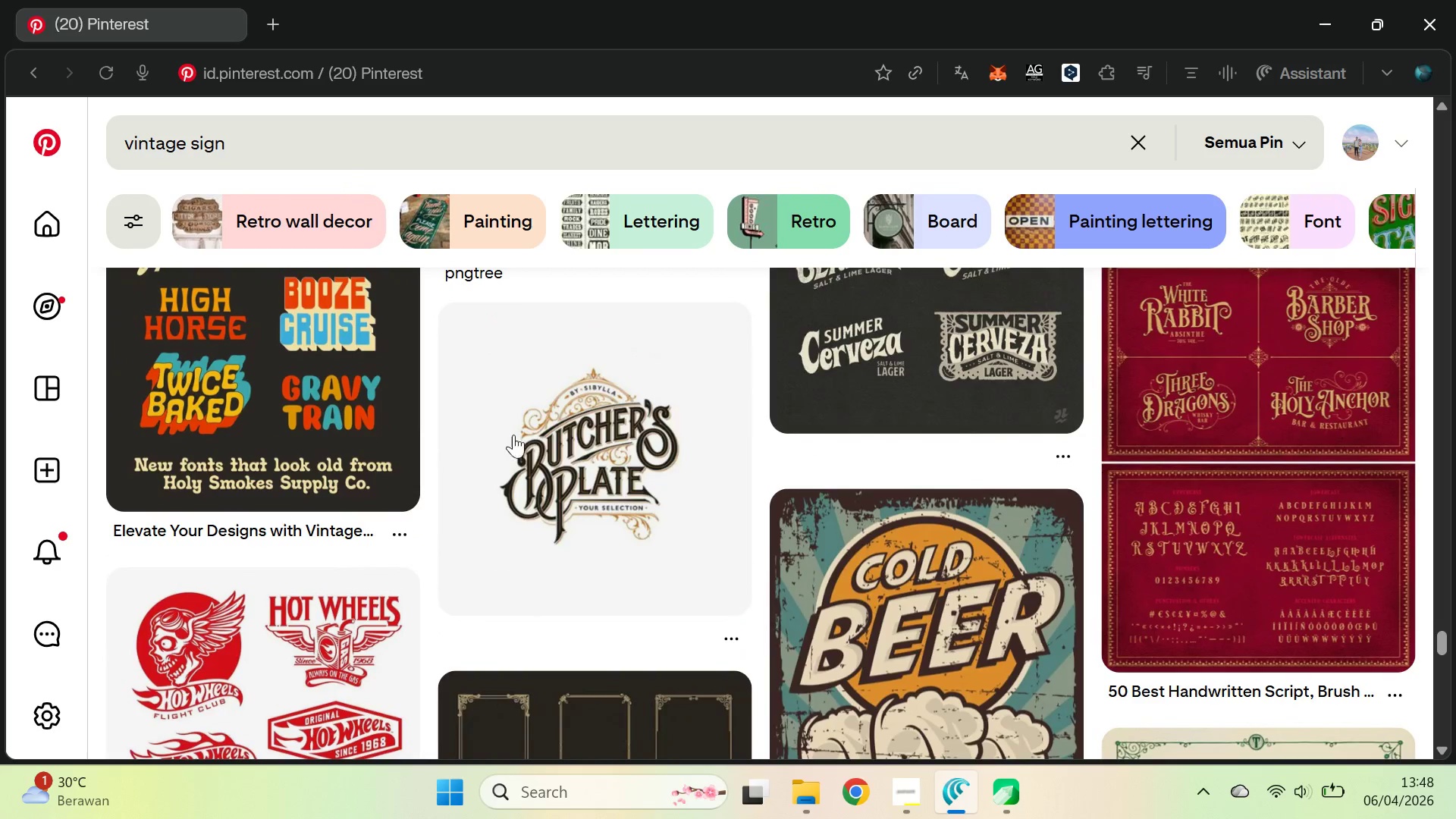 
left_click([539, 438])
 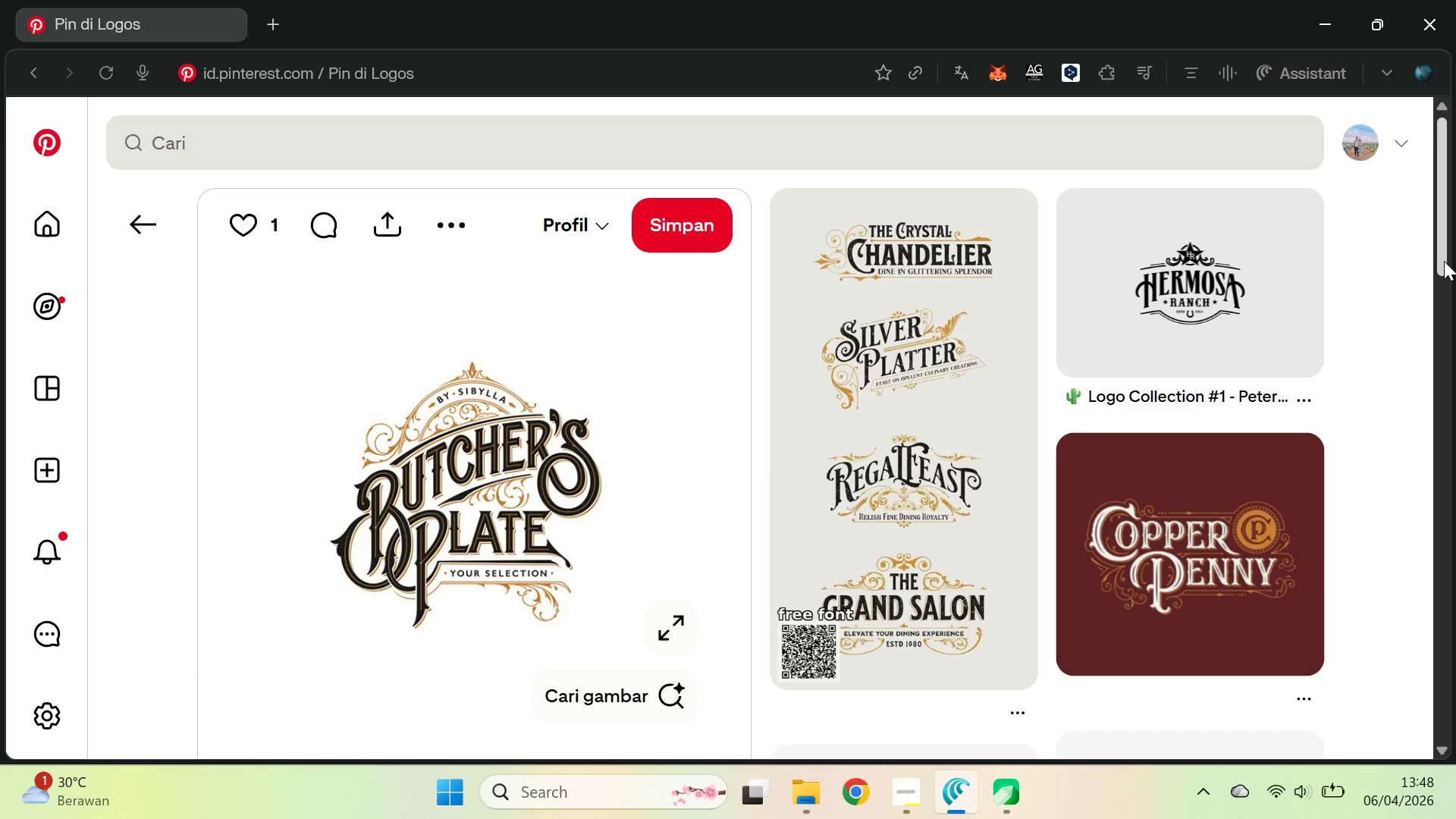 
left_click_drag(start_coordinate=[1444, 182], to_coordinate=[1454, 219])
 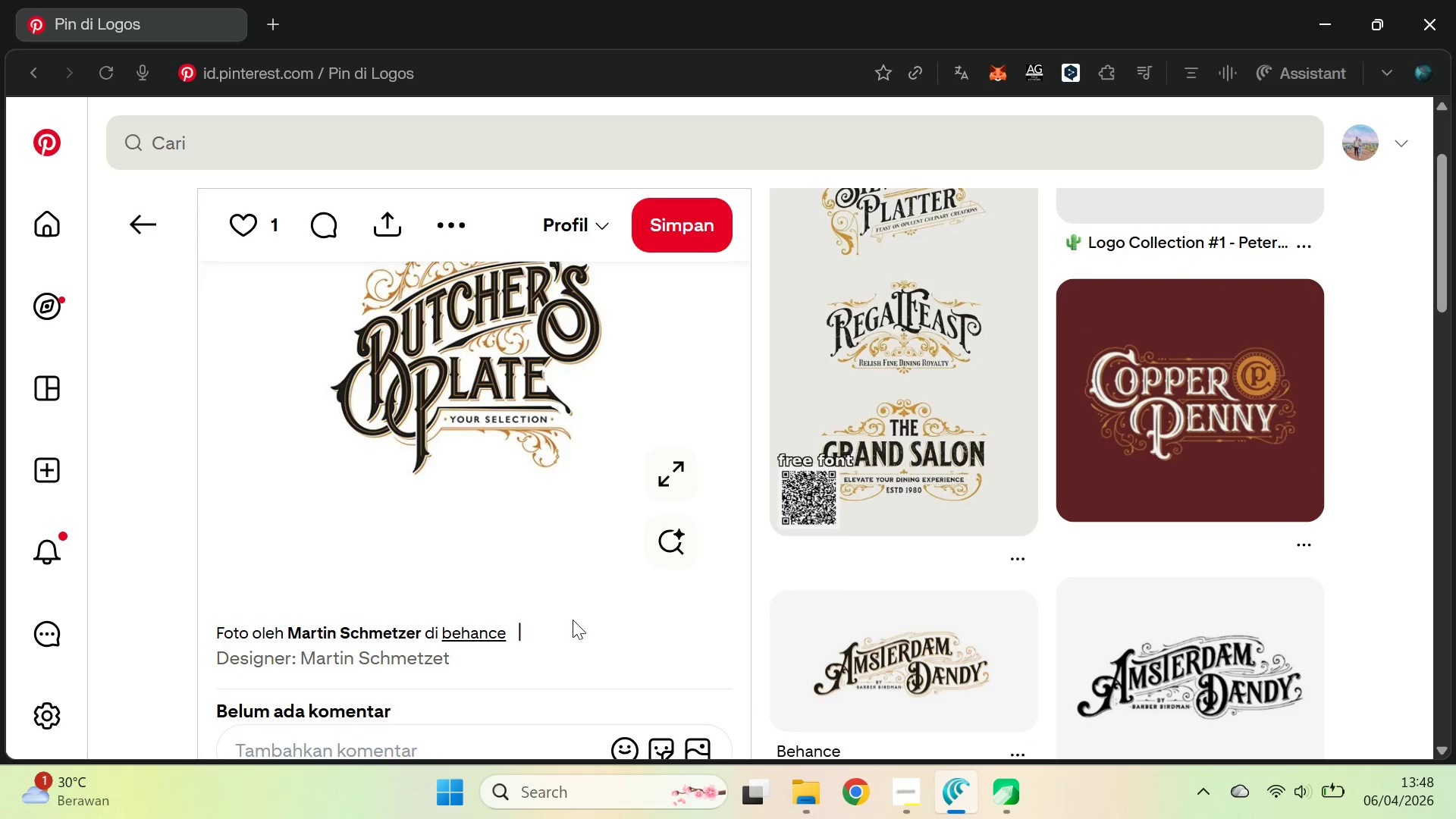 
hold_key(key=ControlLeft, duration=1.3)
 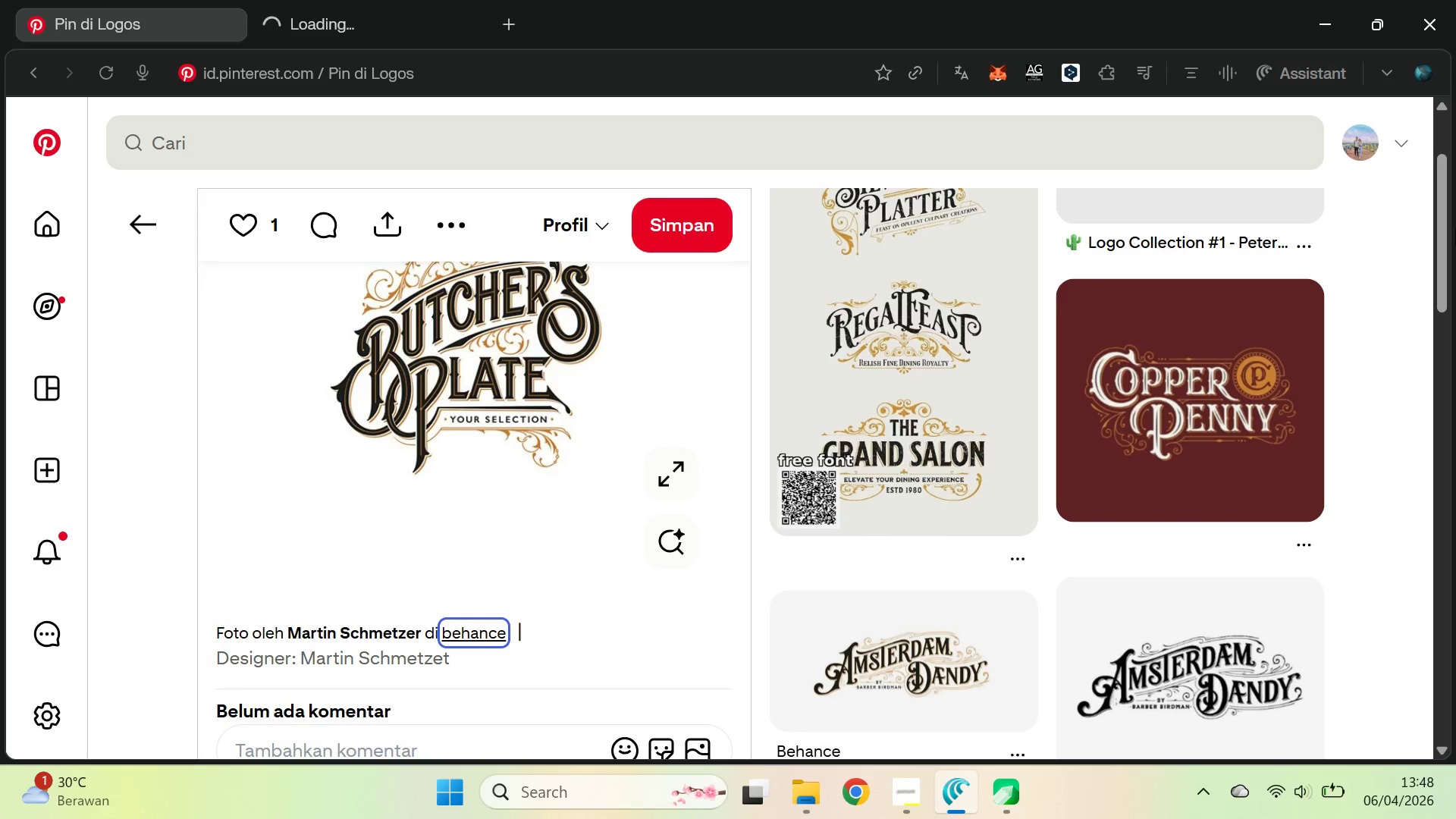 
left_click_drag(start_coordinate=[1445, 228], to_coordinate=[1455, 378])
 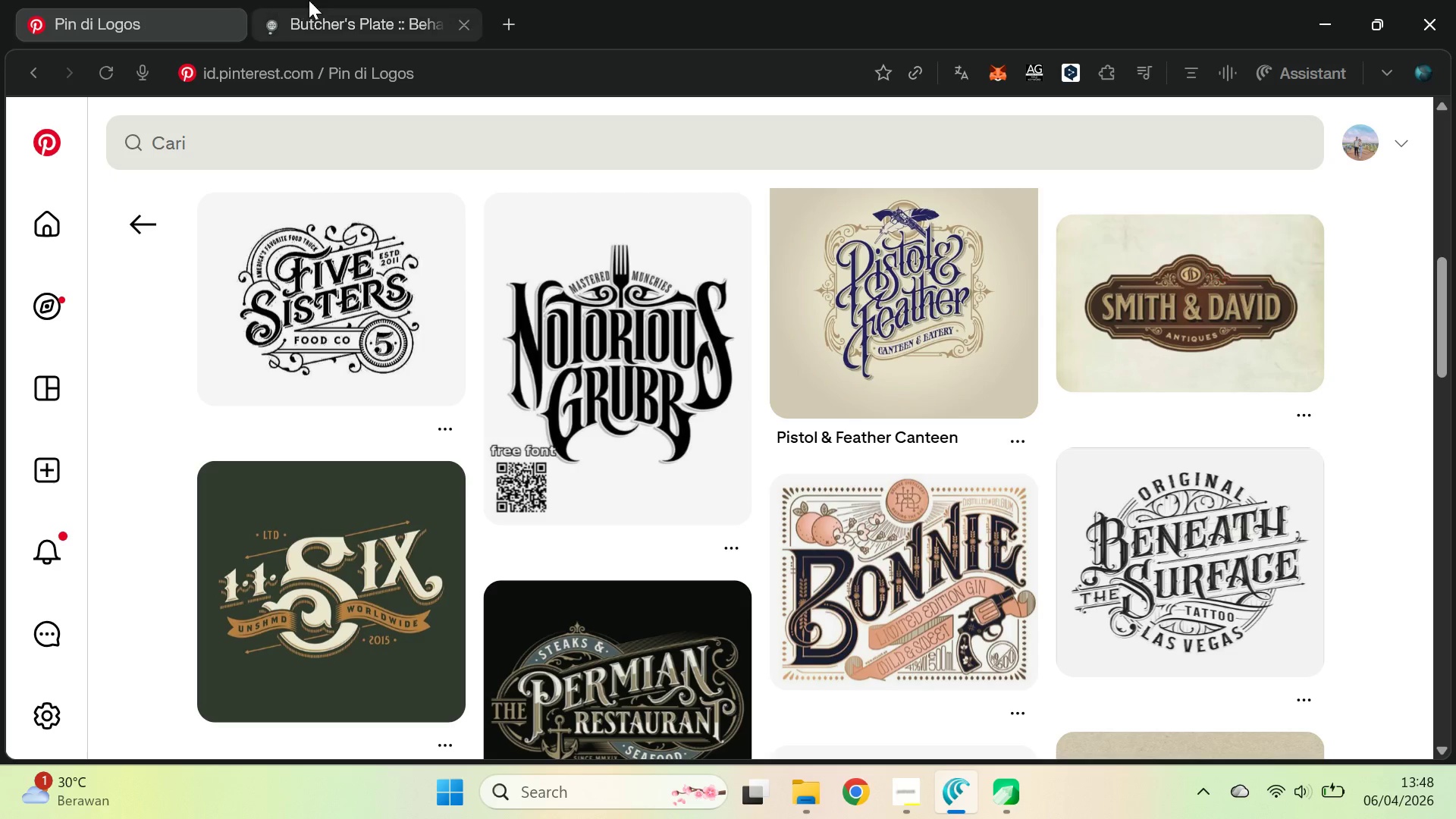 
left_click([309, 0])
 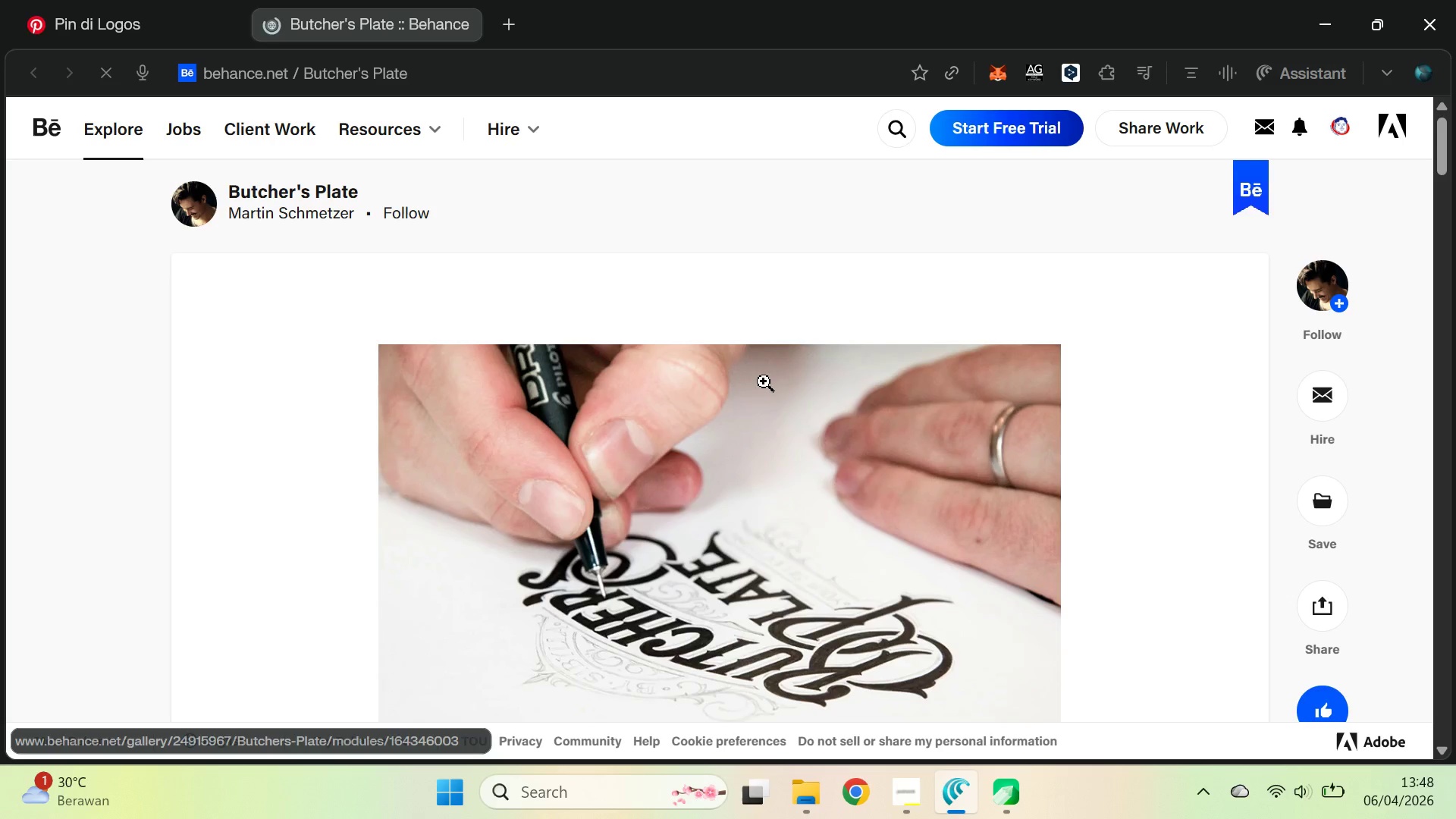 
scroll: coordinate [1028, 416], scroll_direction: down, amount: 10.0
 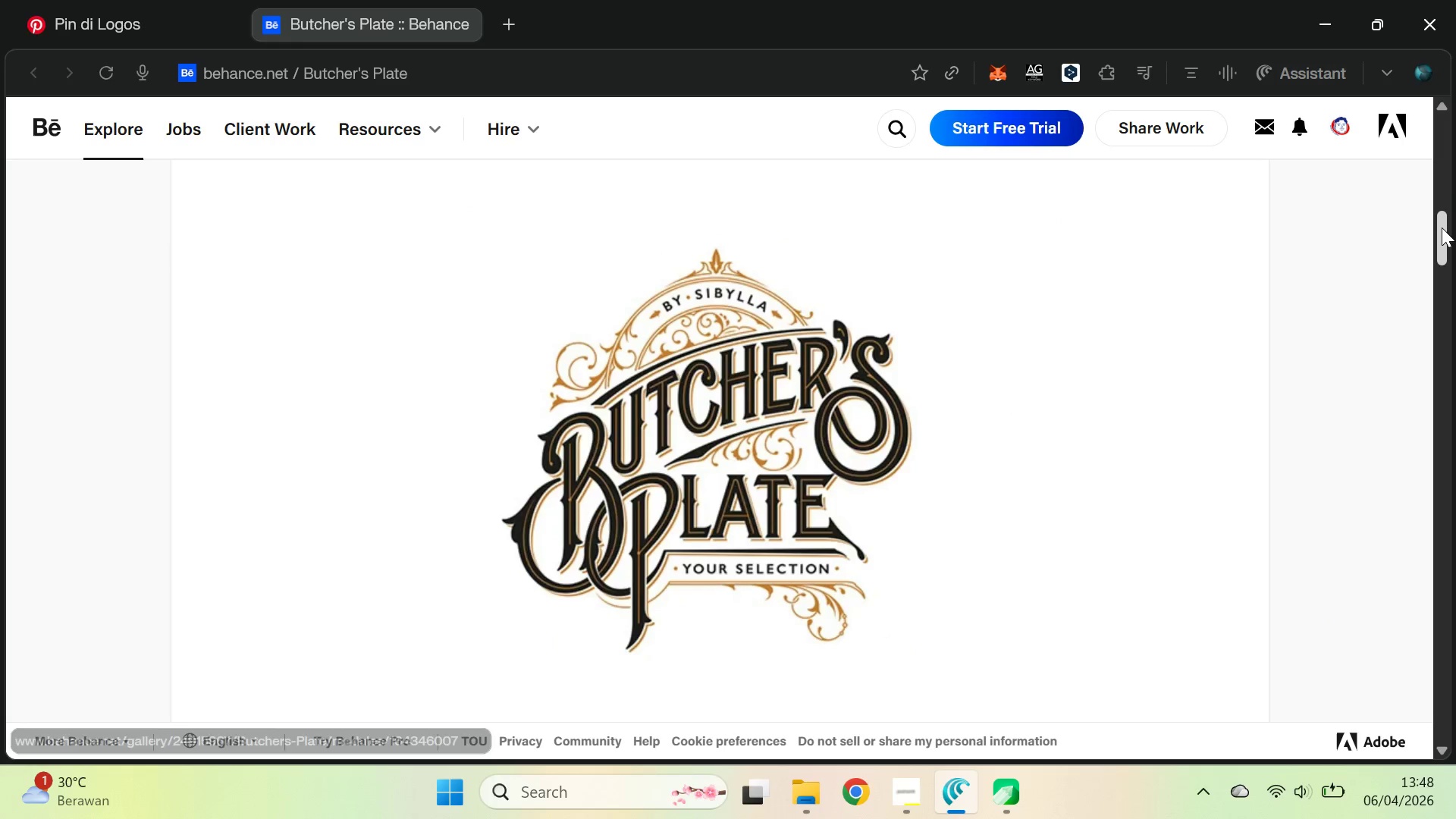 
left_click_drag(start_coordinate=[1442, 227], to_coordinate=[1455, 662])
 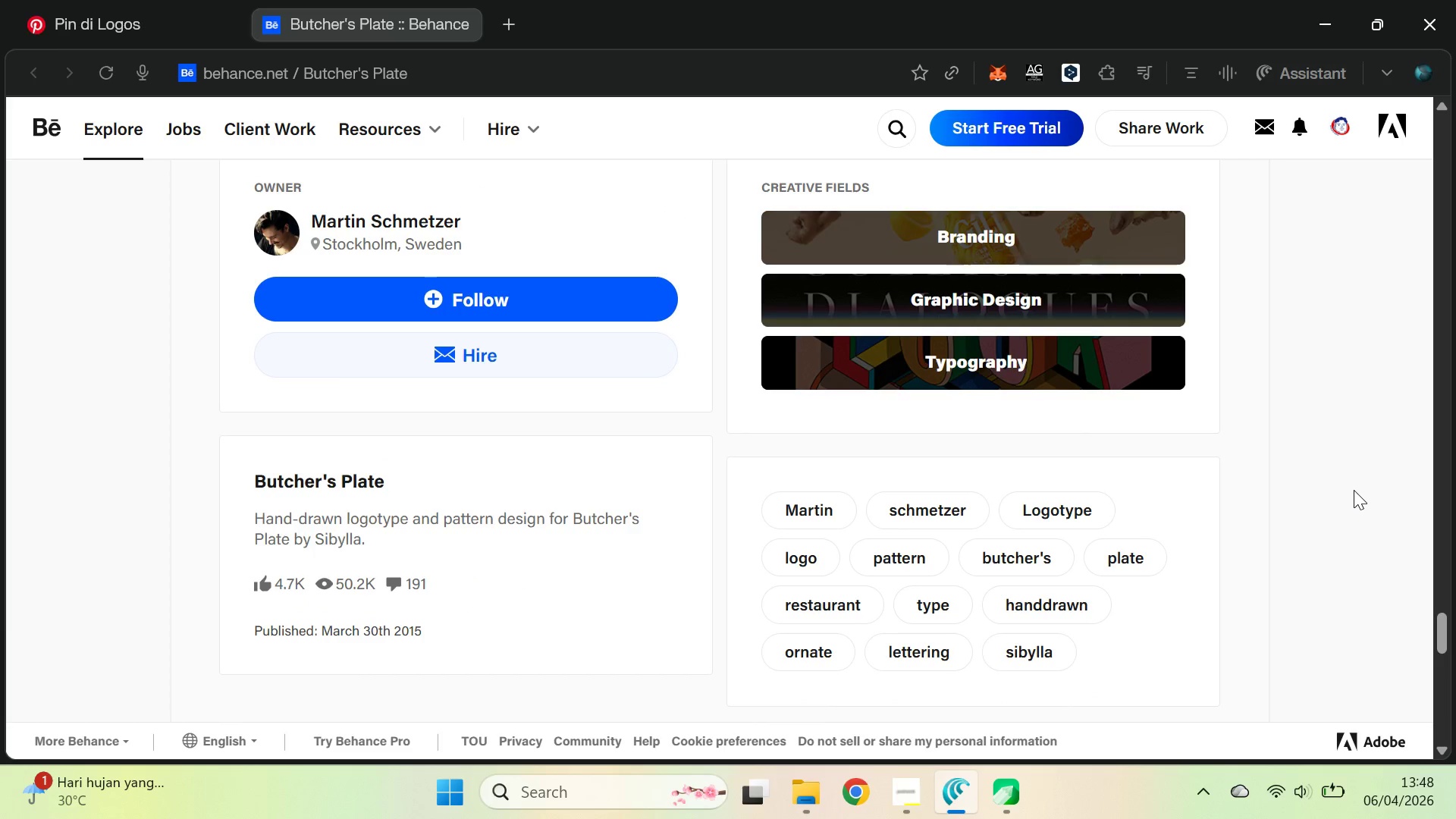 
key(Control+W)
 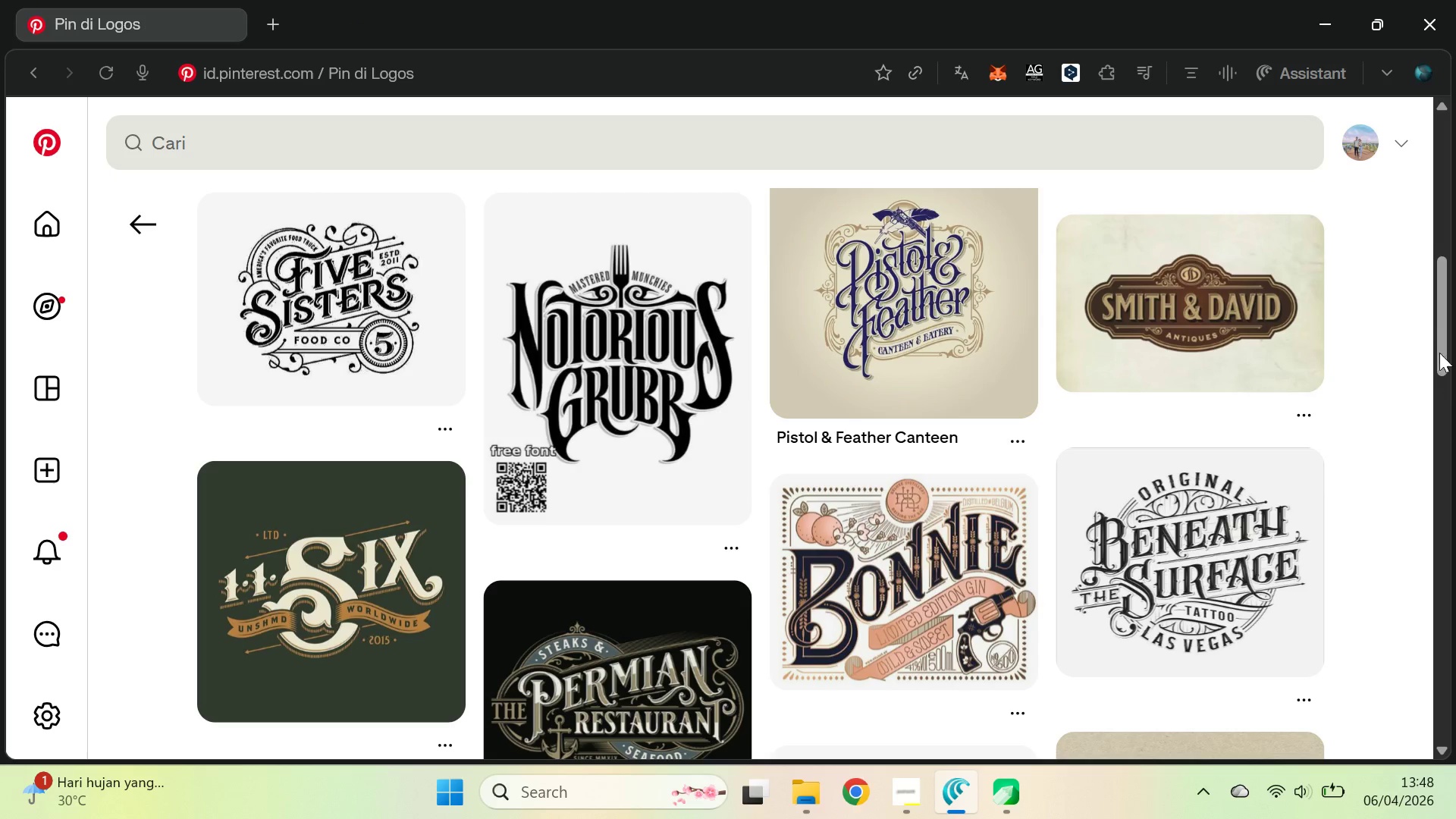 
left_click_drag(start_coordinate=[1441, 309], to_coordinate=[1439, 166])
 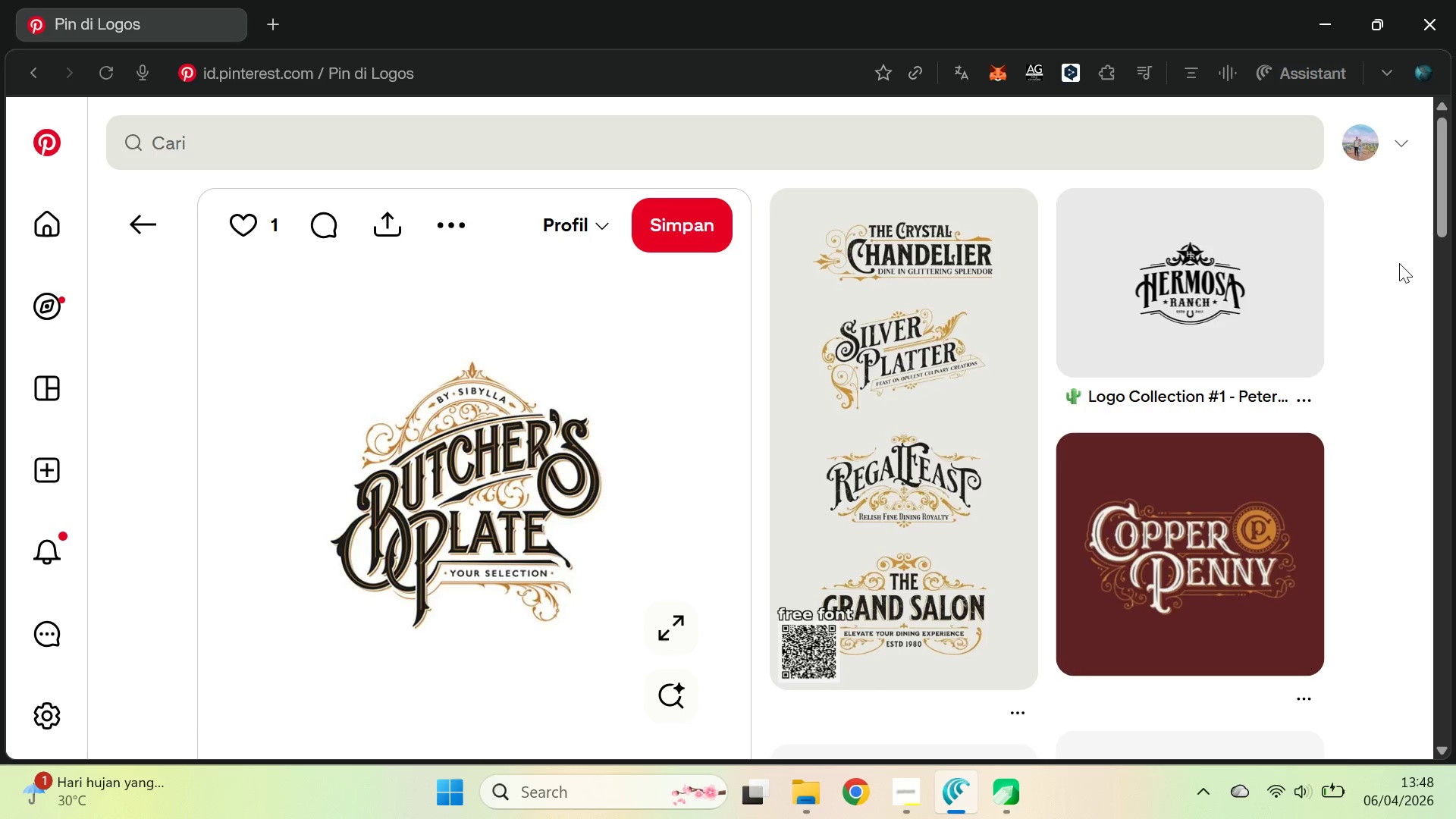 
wait(6.83)
 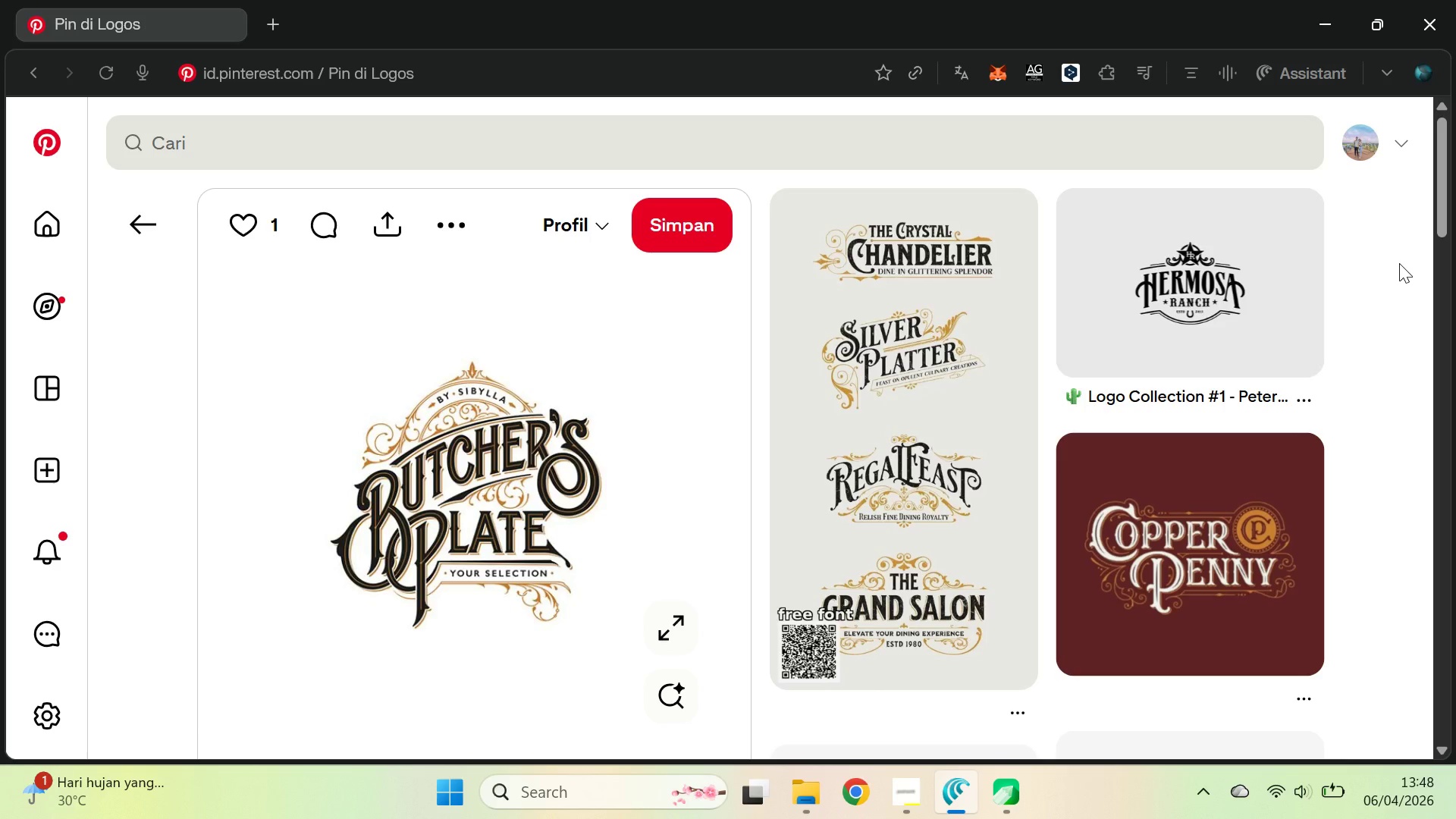 
hold_key(key=ControlLeft, duration=1.2)
left_click([973, 435])
 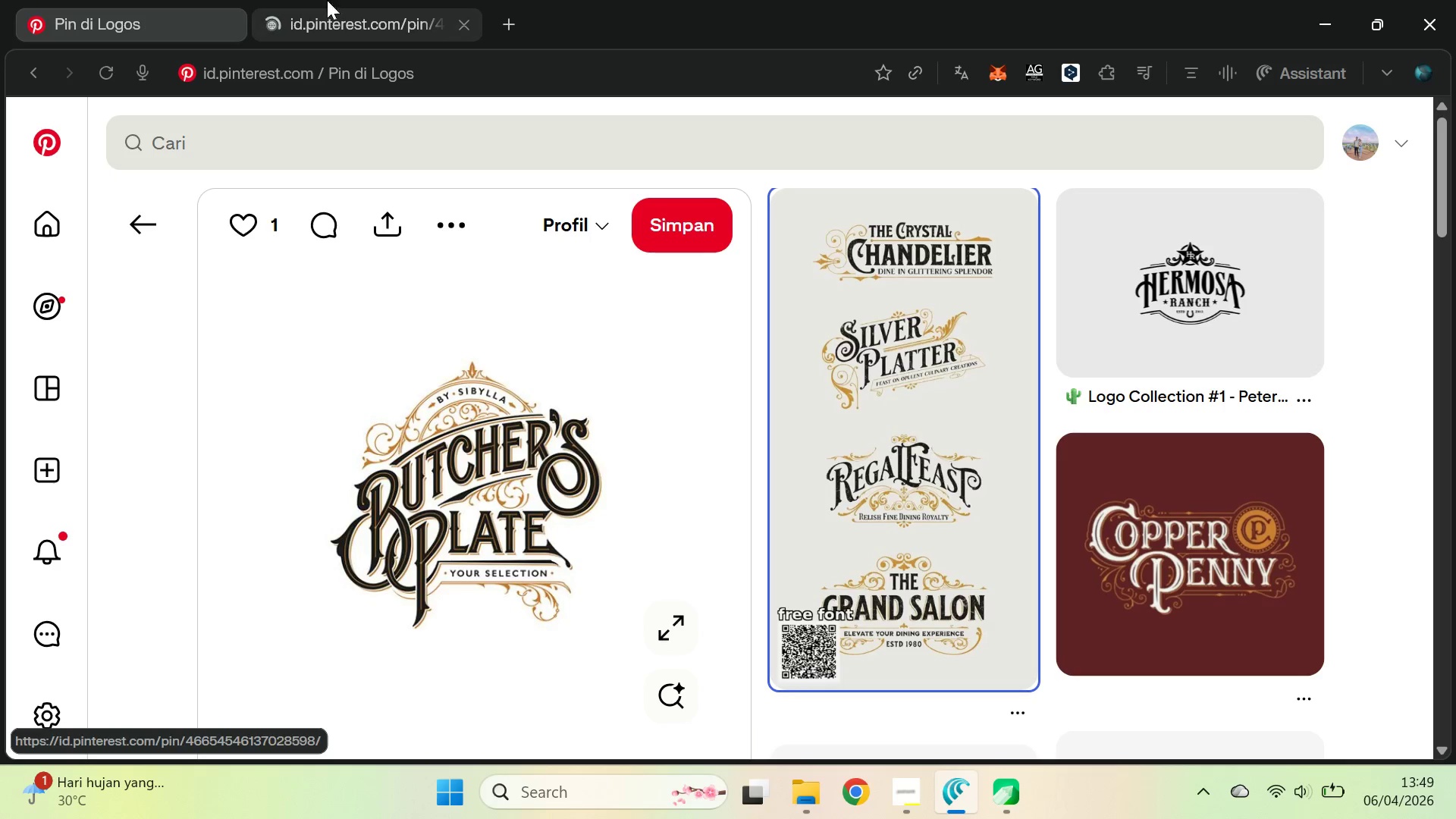 
left_click([460, 22])
 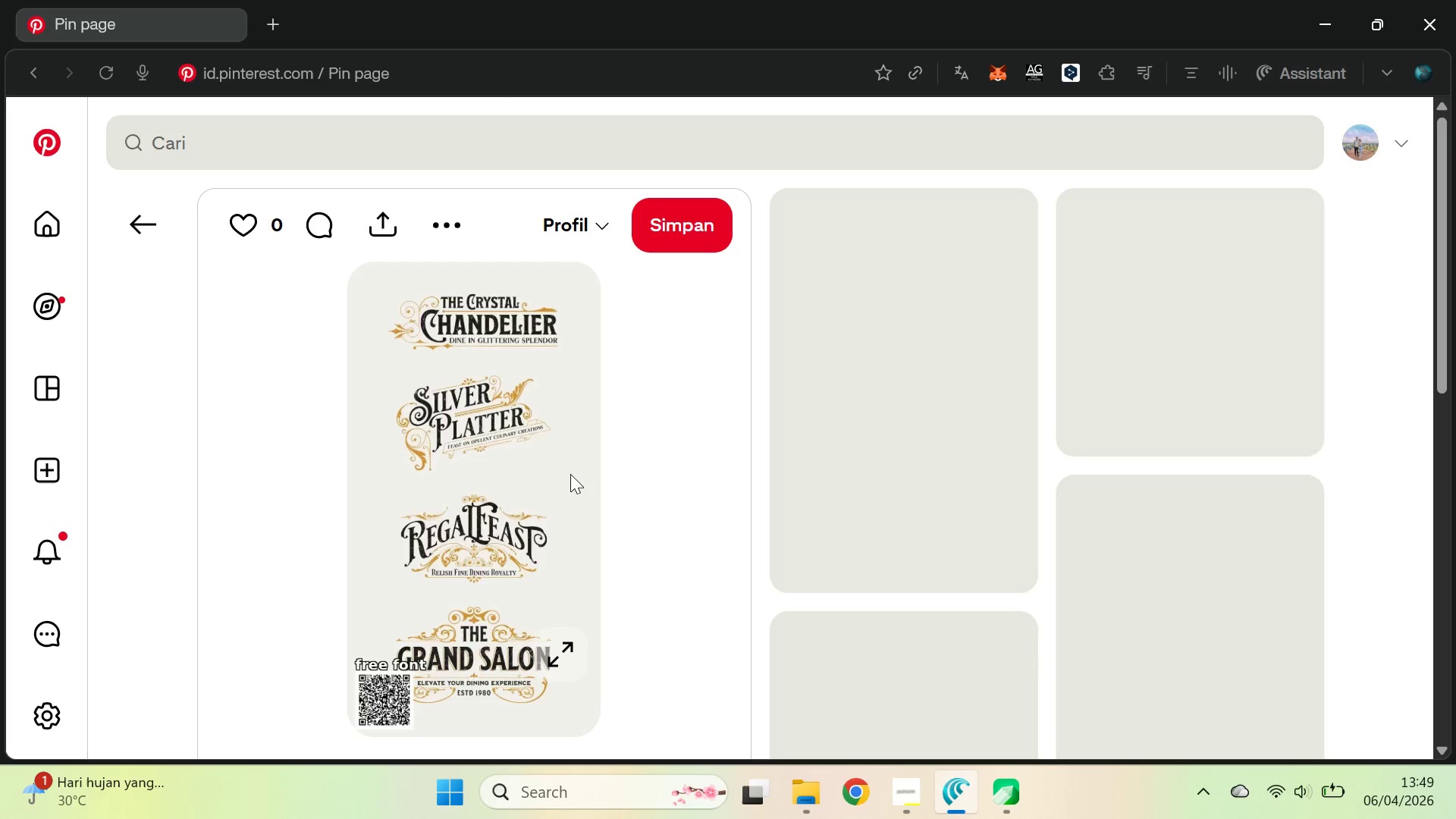 
scroll: coordinate [570, 473], scroll_direction: down, amount: 5.0
 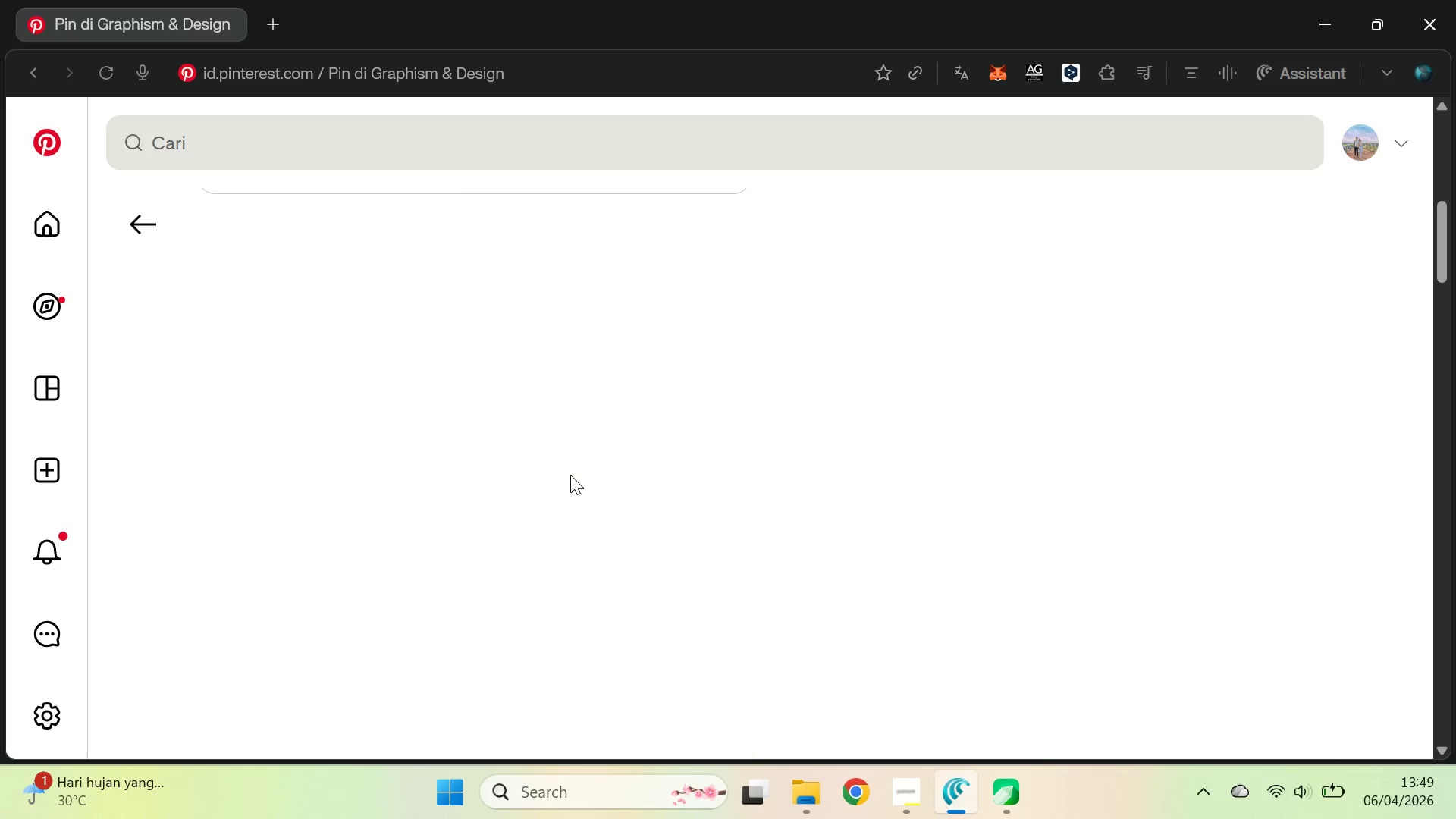 
scroll: coordinate [612, 448], scroll_direction: up, amount: 11.0
 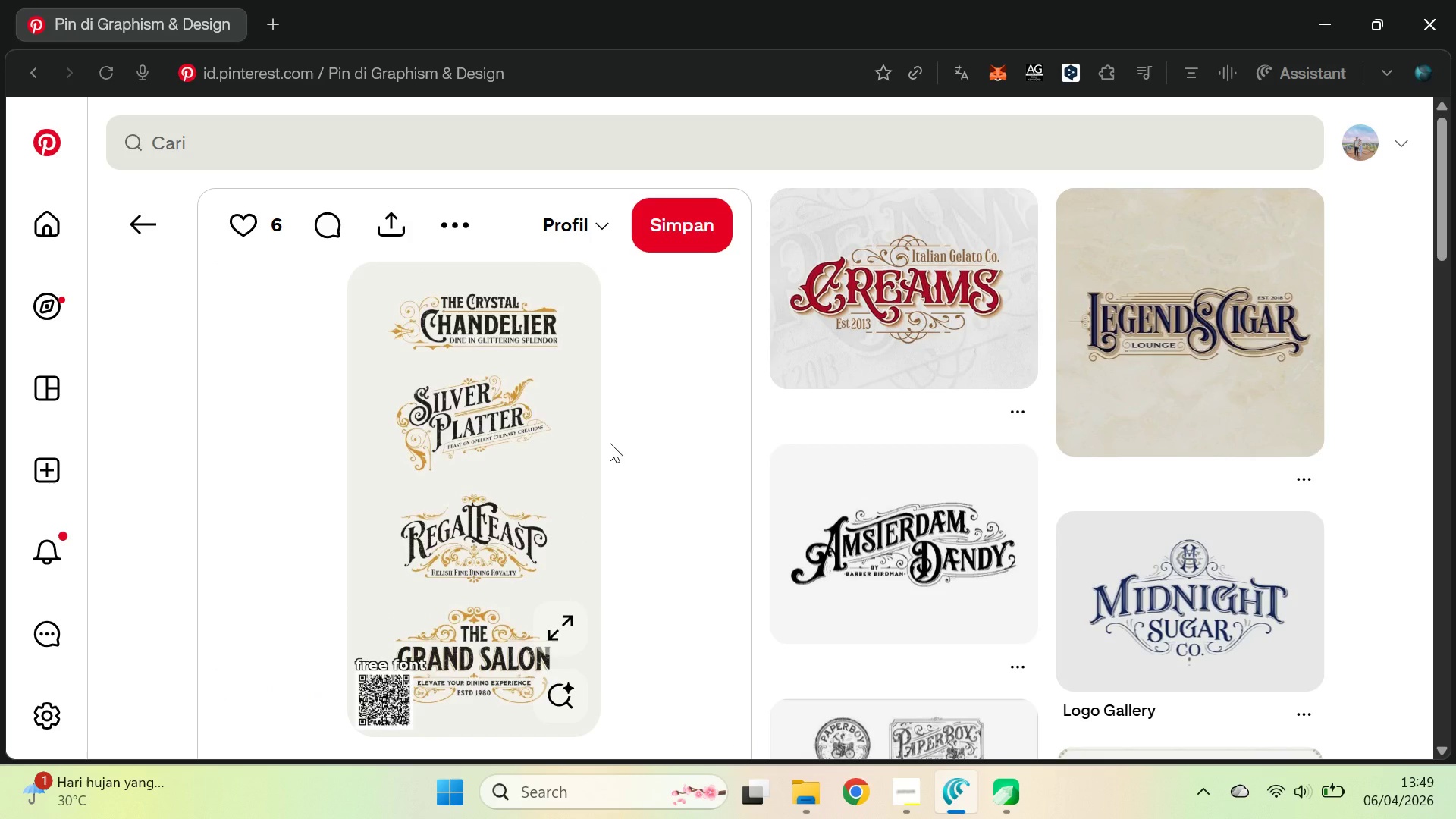 
scroll: coordinate [610, 441], scroll_direction: down, amount: 1.0
 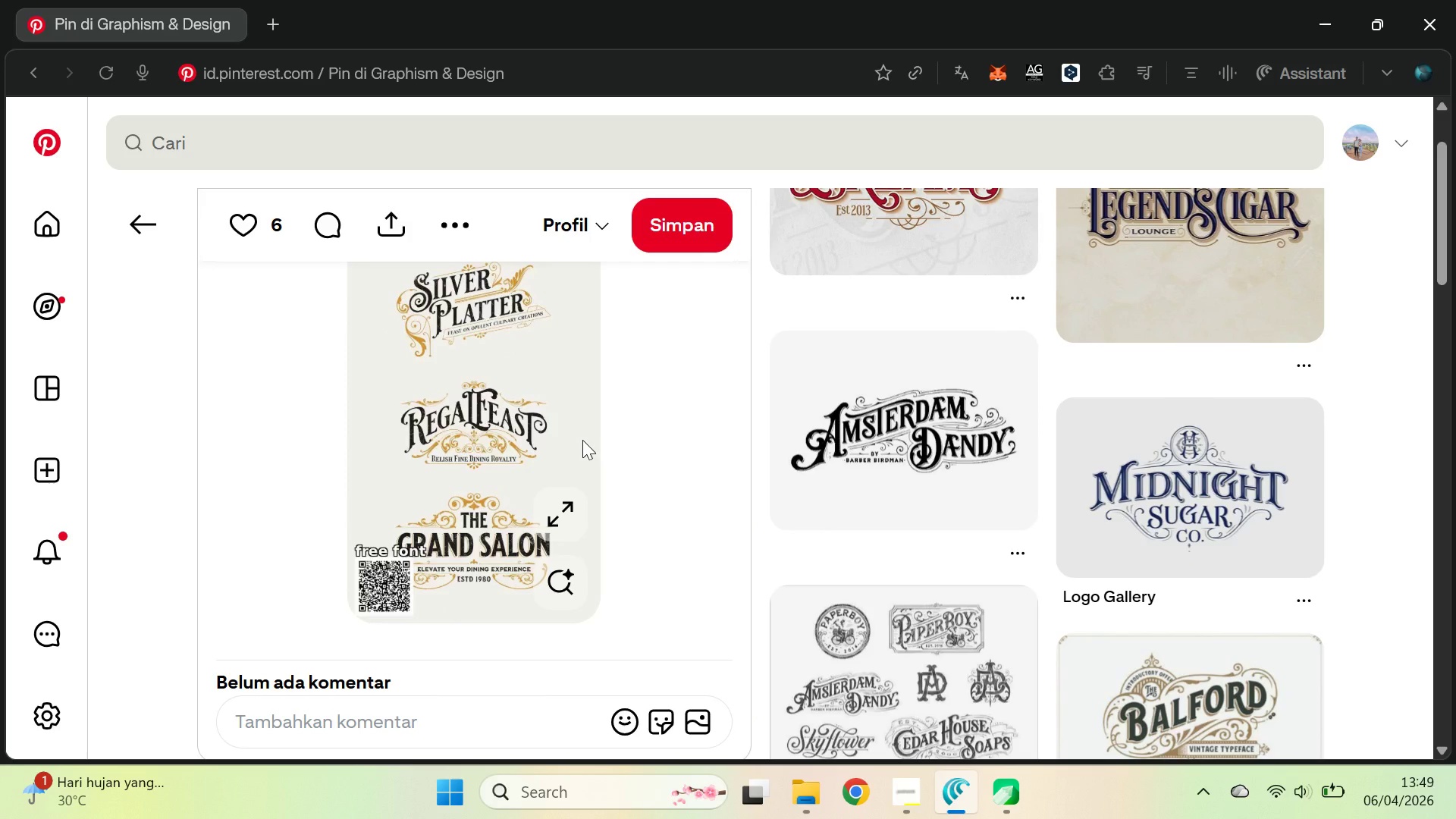 
wait(17.22)
 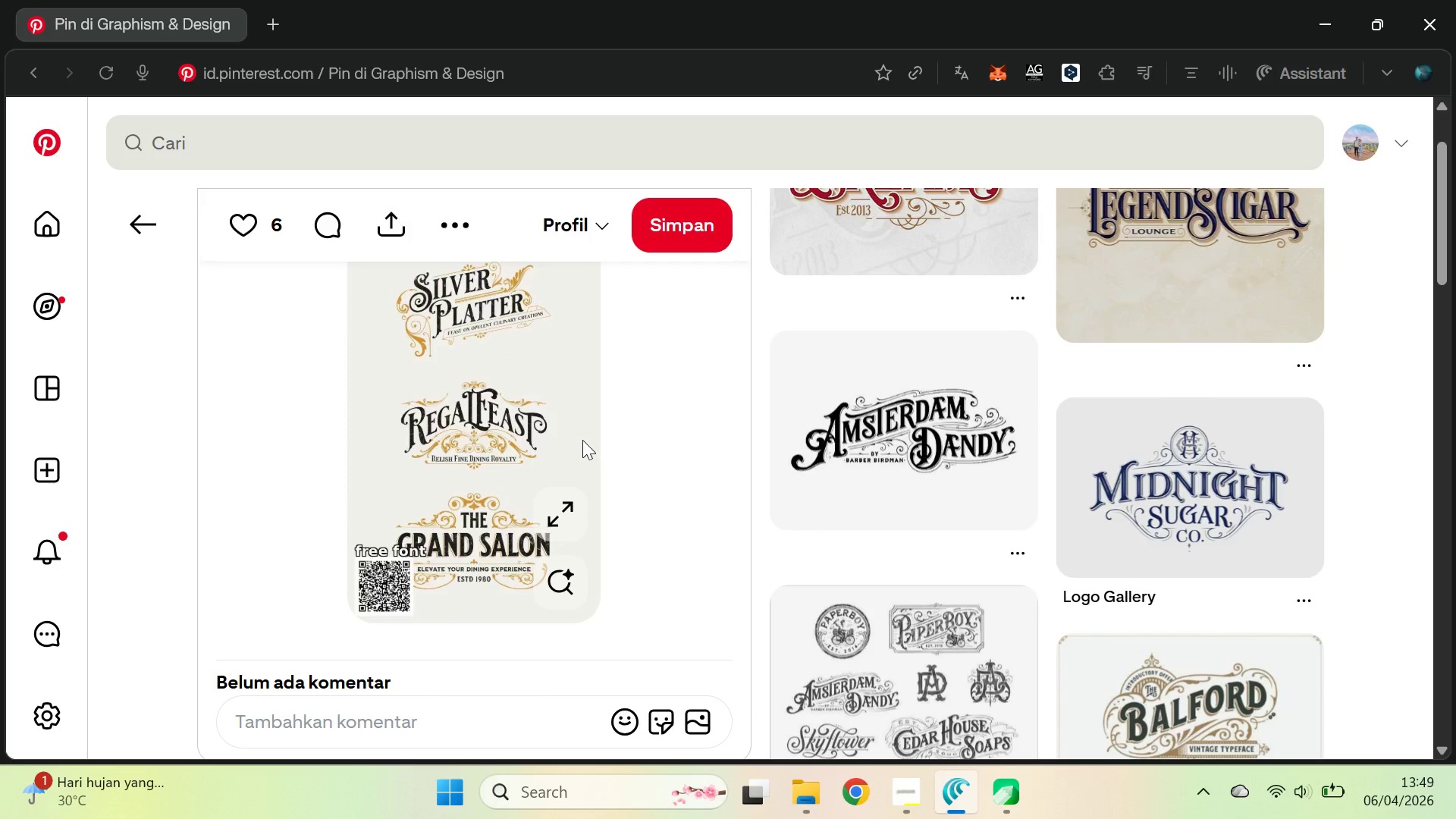 
left_click([577, 513])
 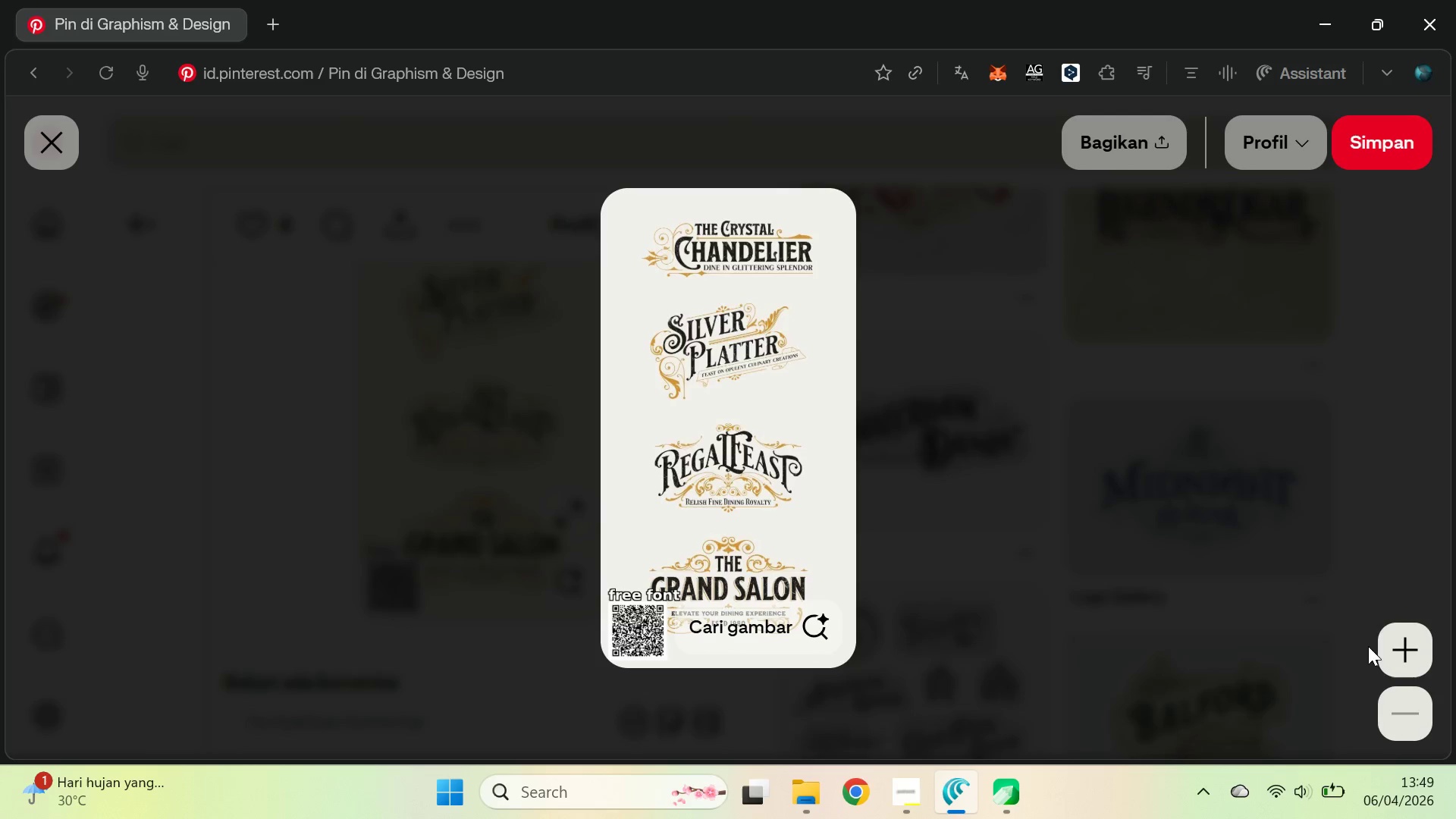 
left_click([1417, 655])